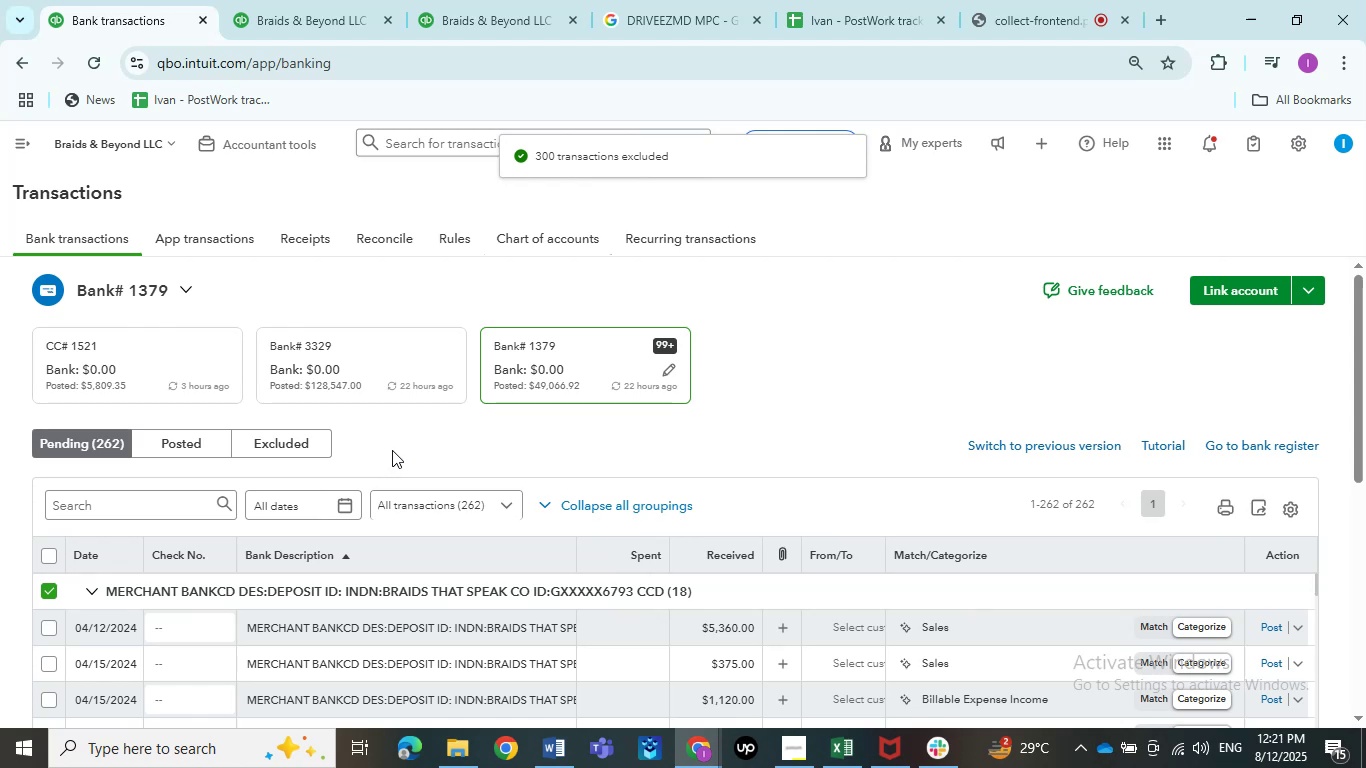 
left_click([393, 450])
 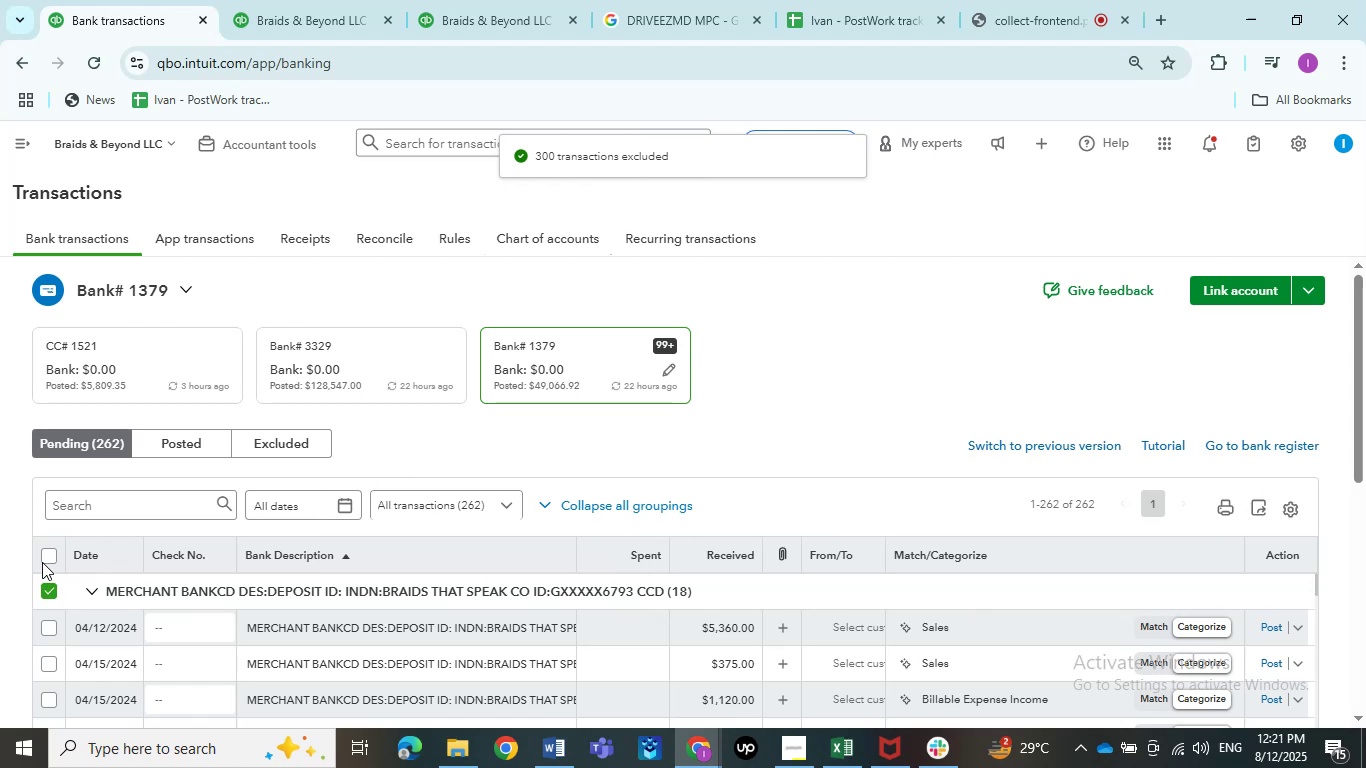 
left_click([46, 553])
 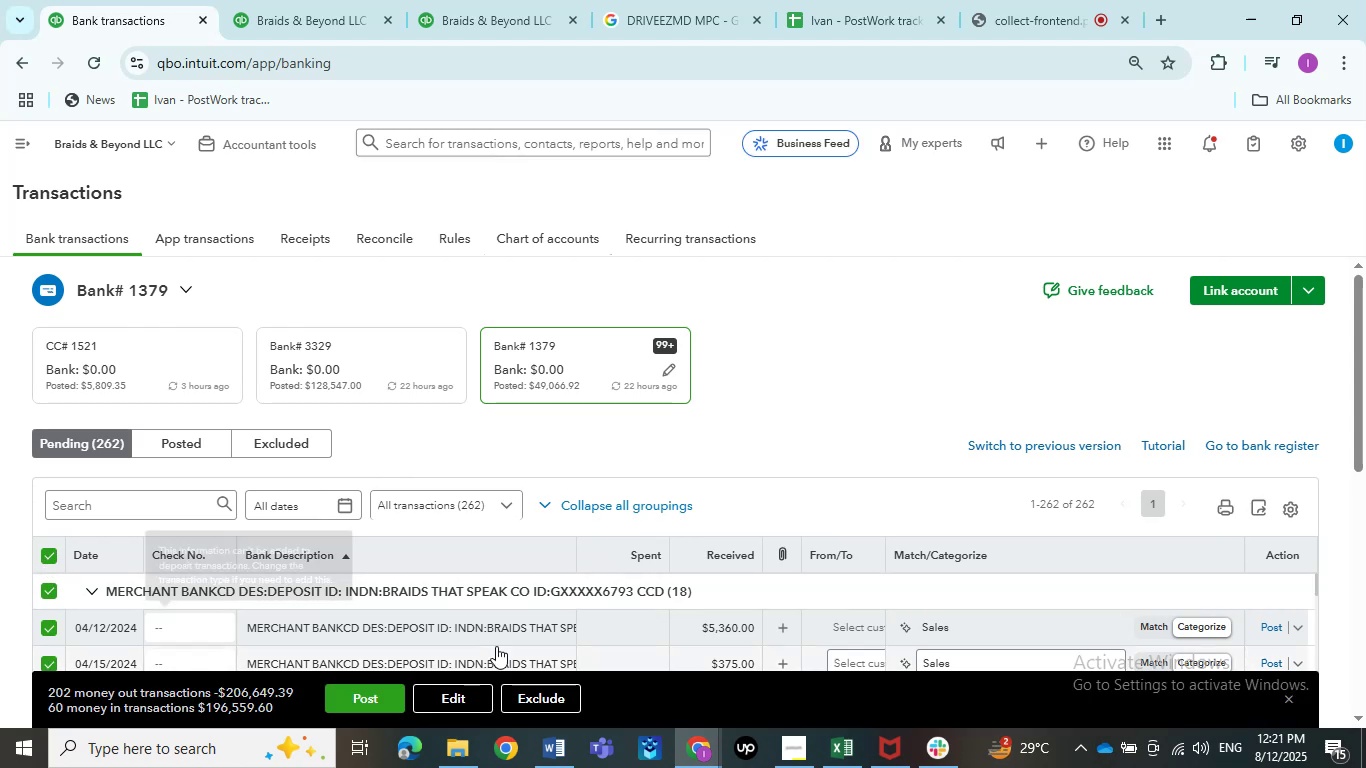 
left_click([542, 692])
 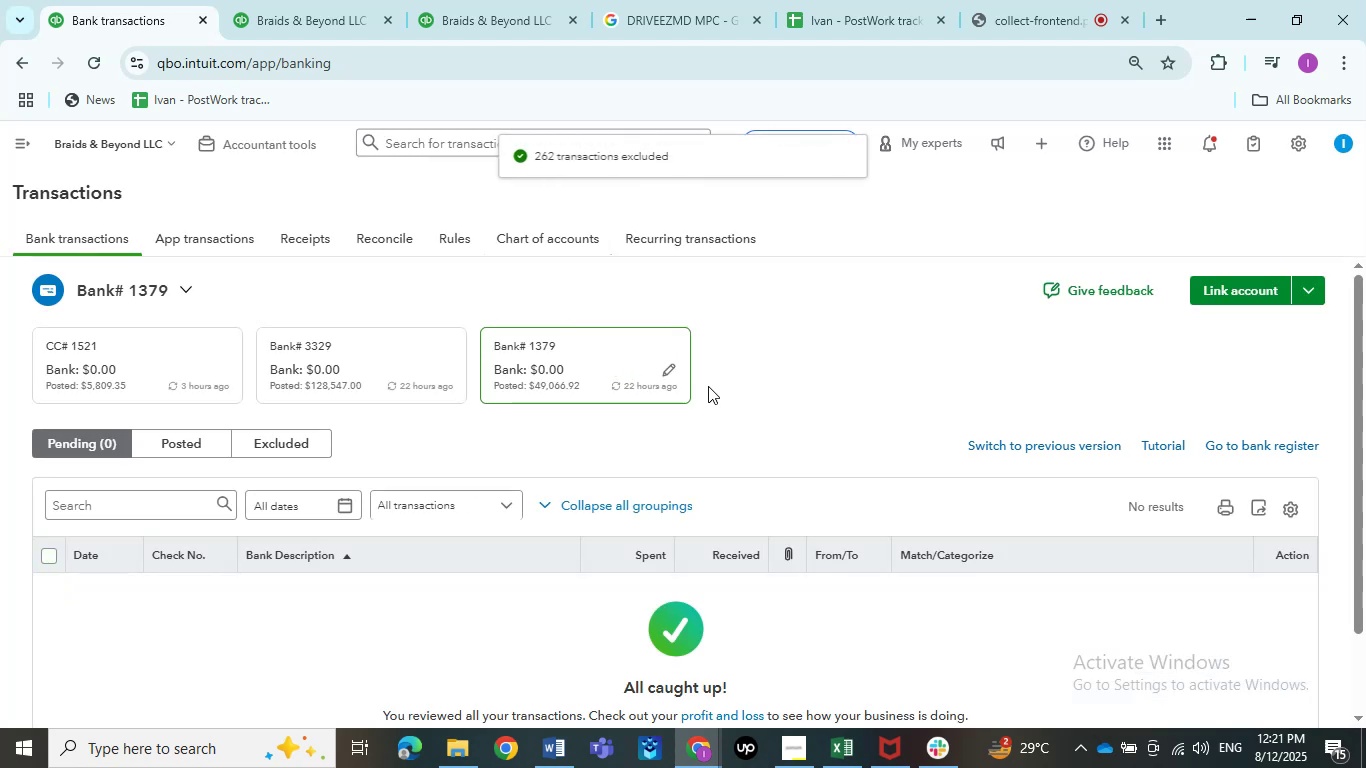 
wait(12.12)
 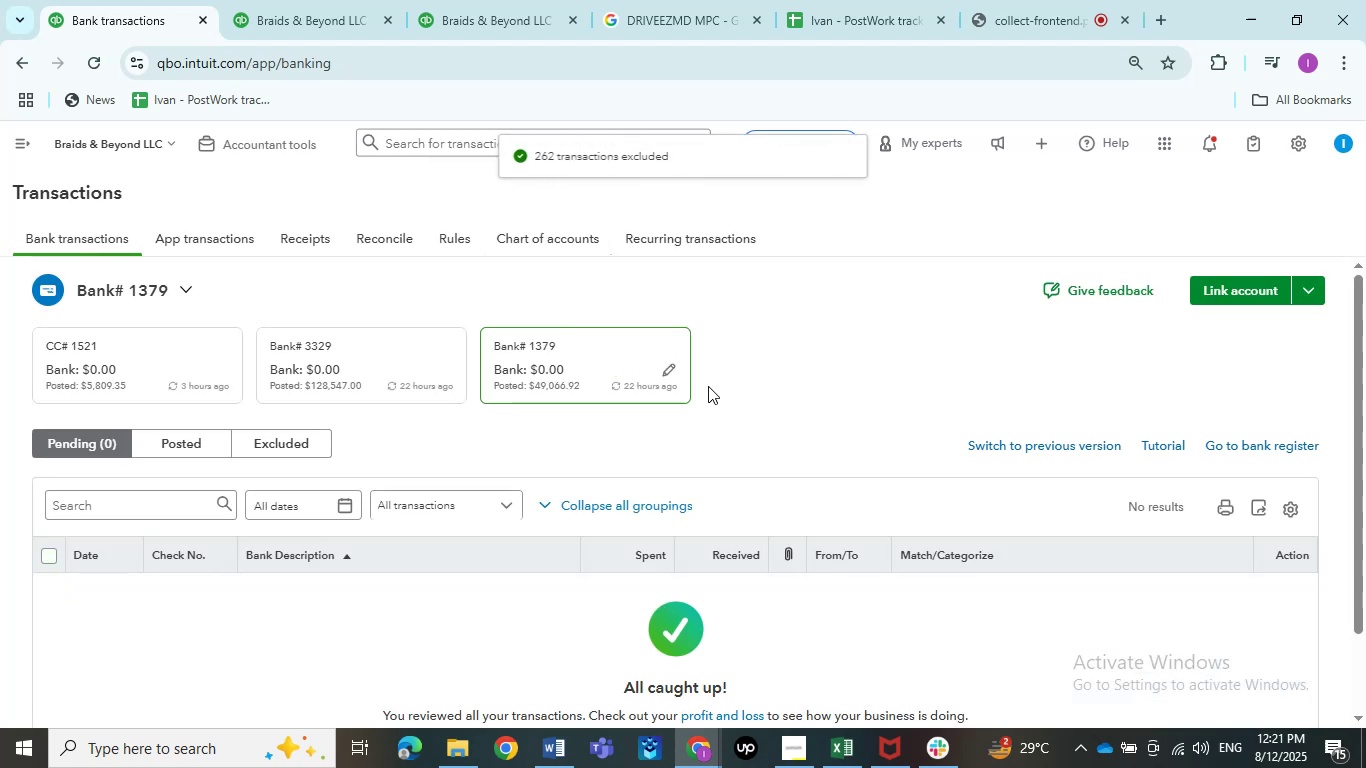 
left_click([204, 389])
 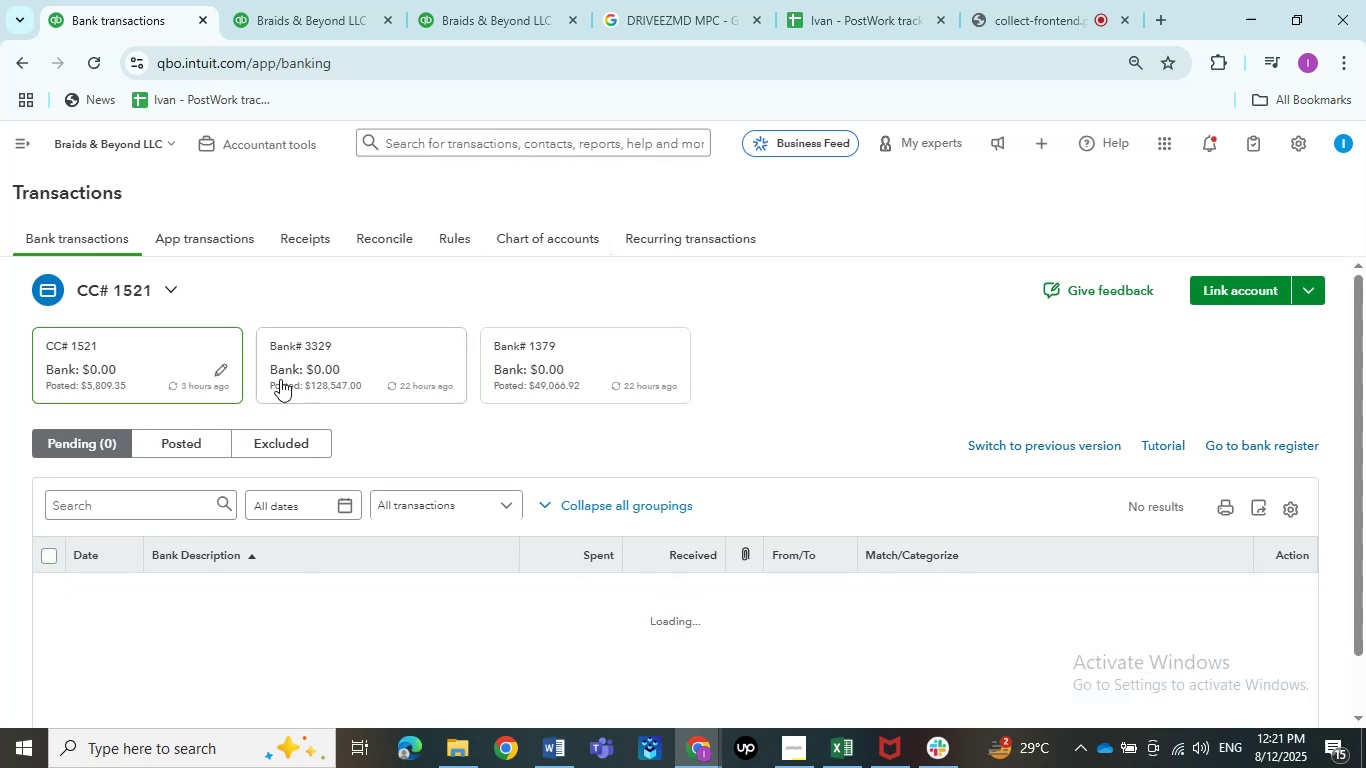 
left_click([280, 379])
 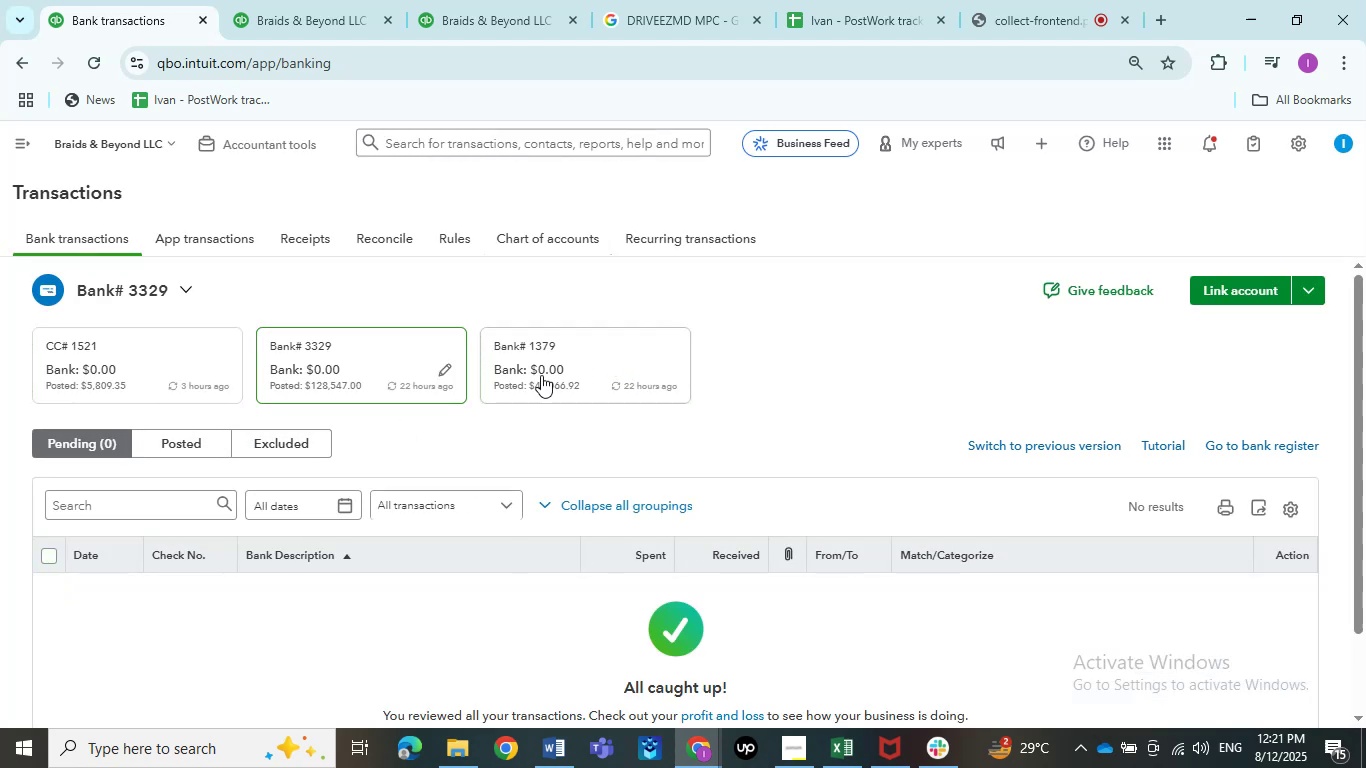 
left_click([541, 375])
 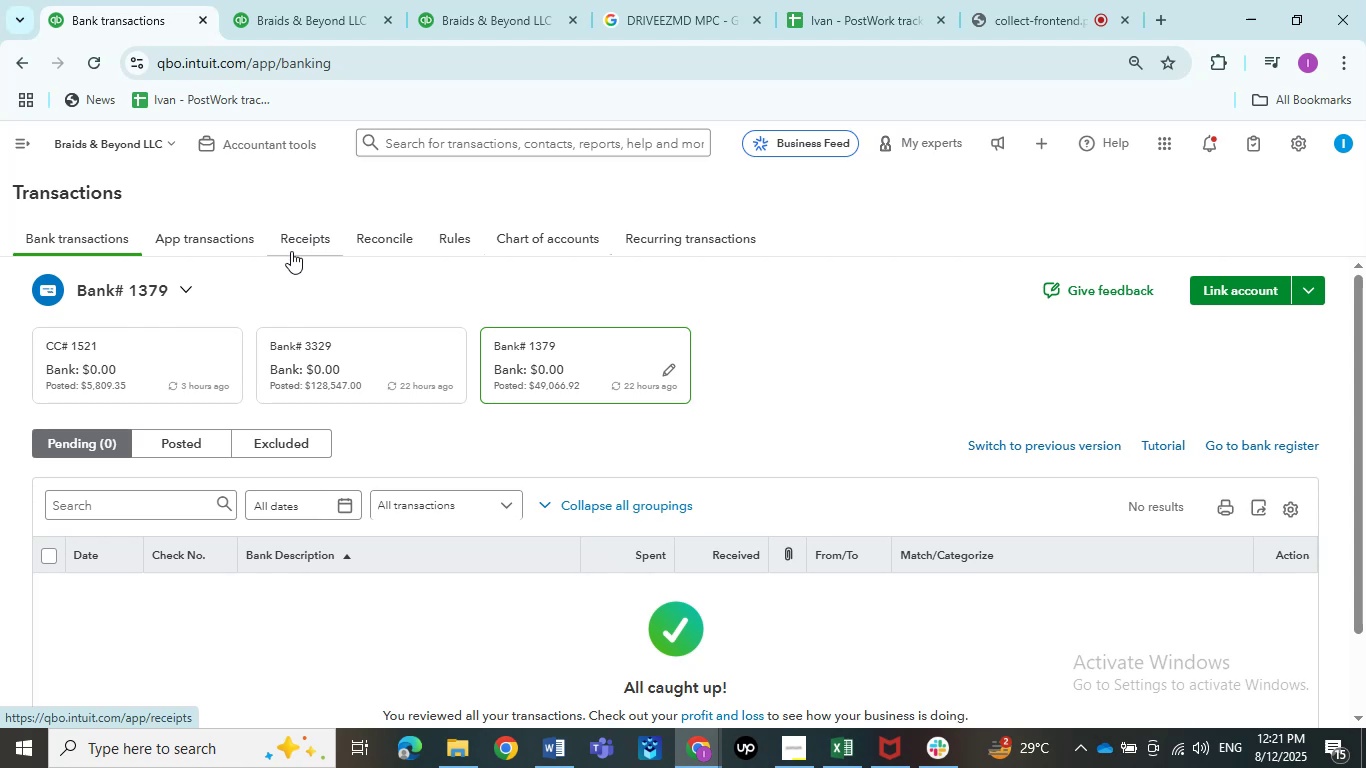 
left_click([389, 18])
 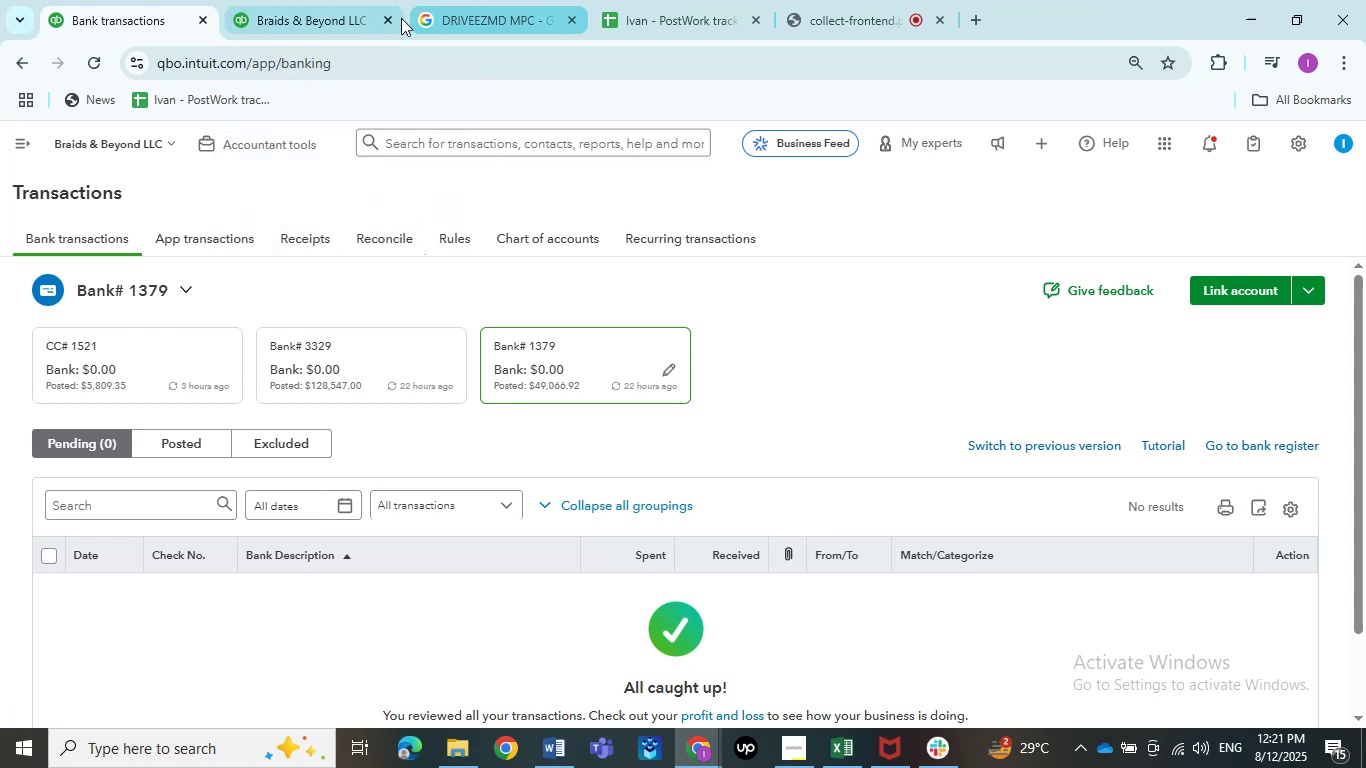 
left_click([390, 18])
 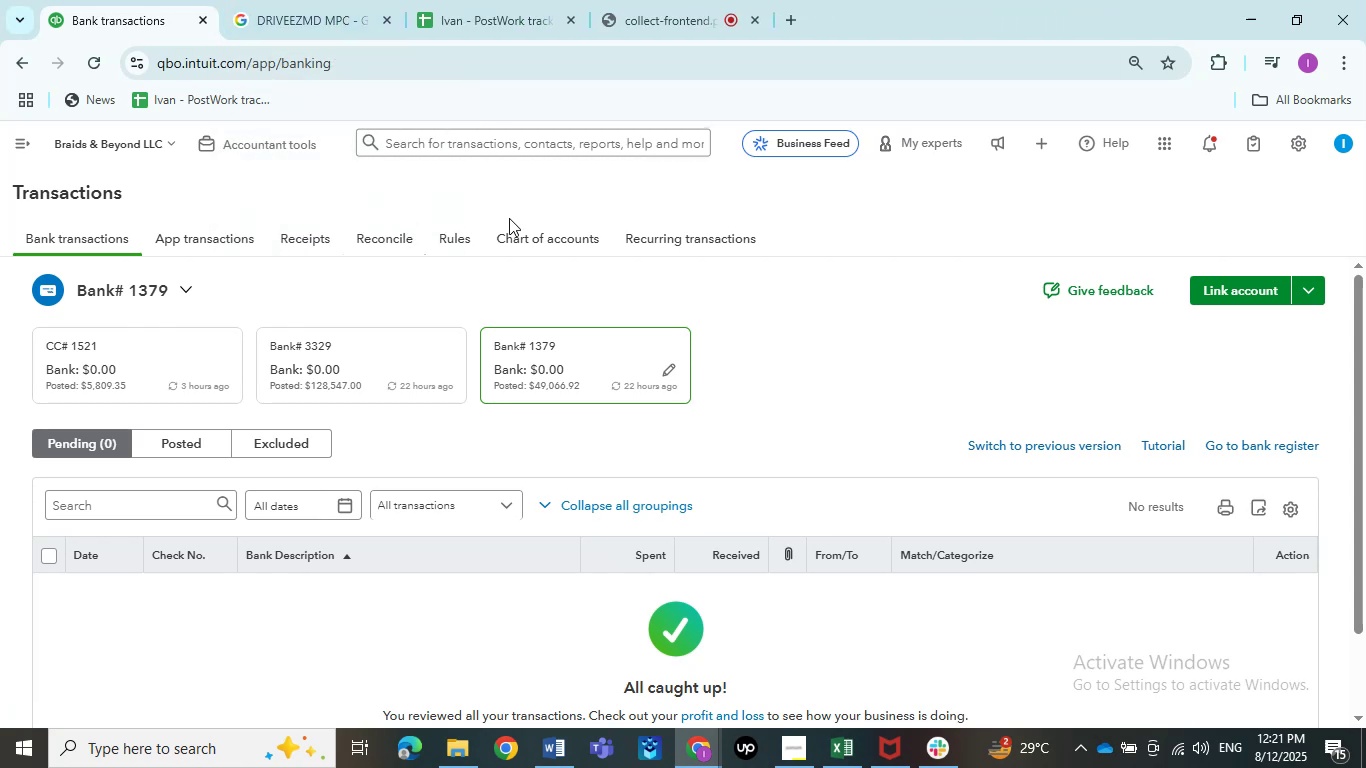 
right_click([511, 228])
 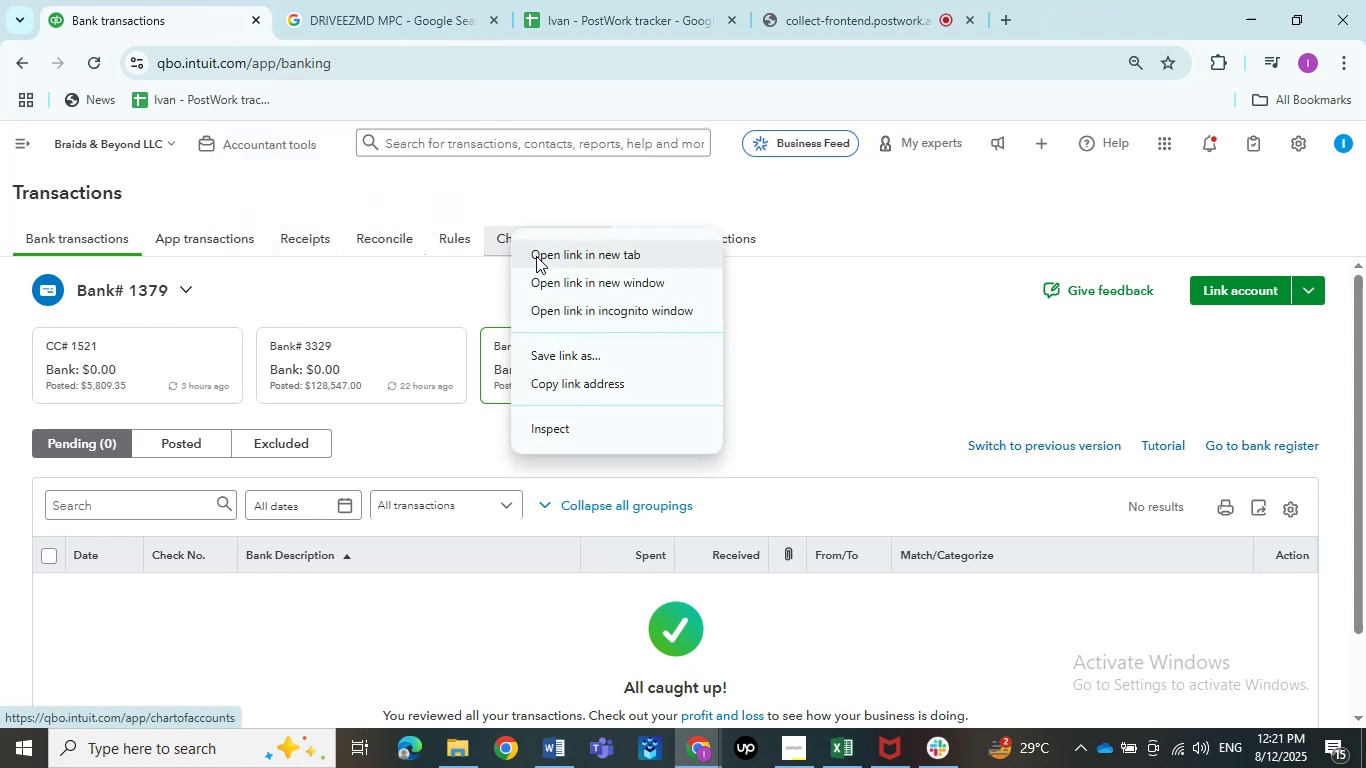 
left_click([536, 256])
 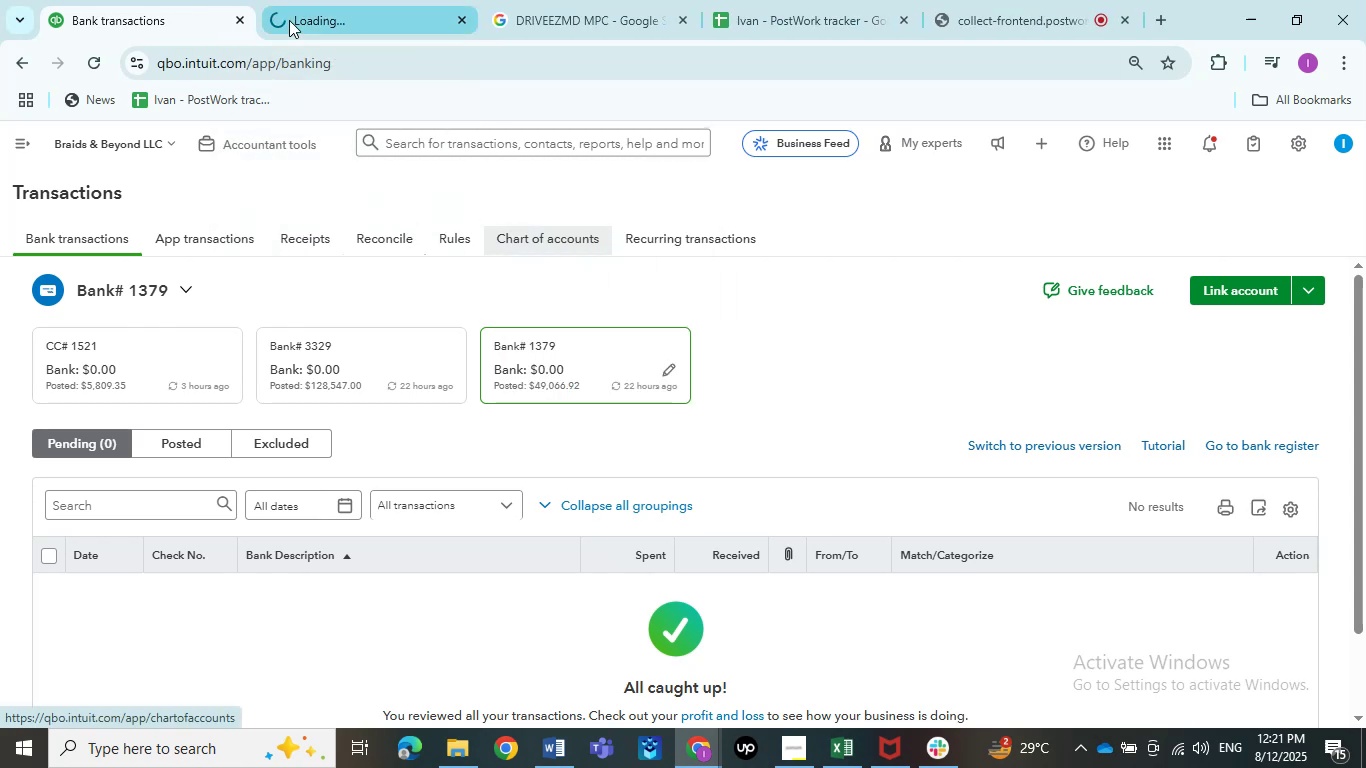 
left_click([289, 20])
 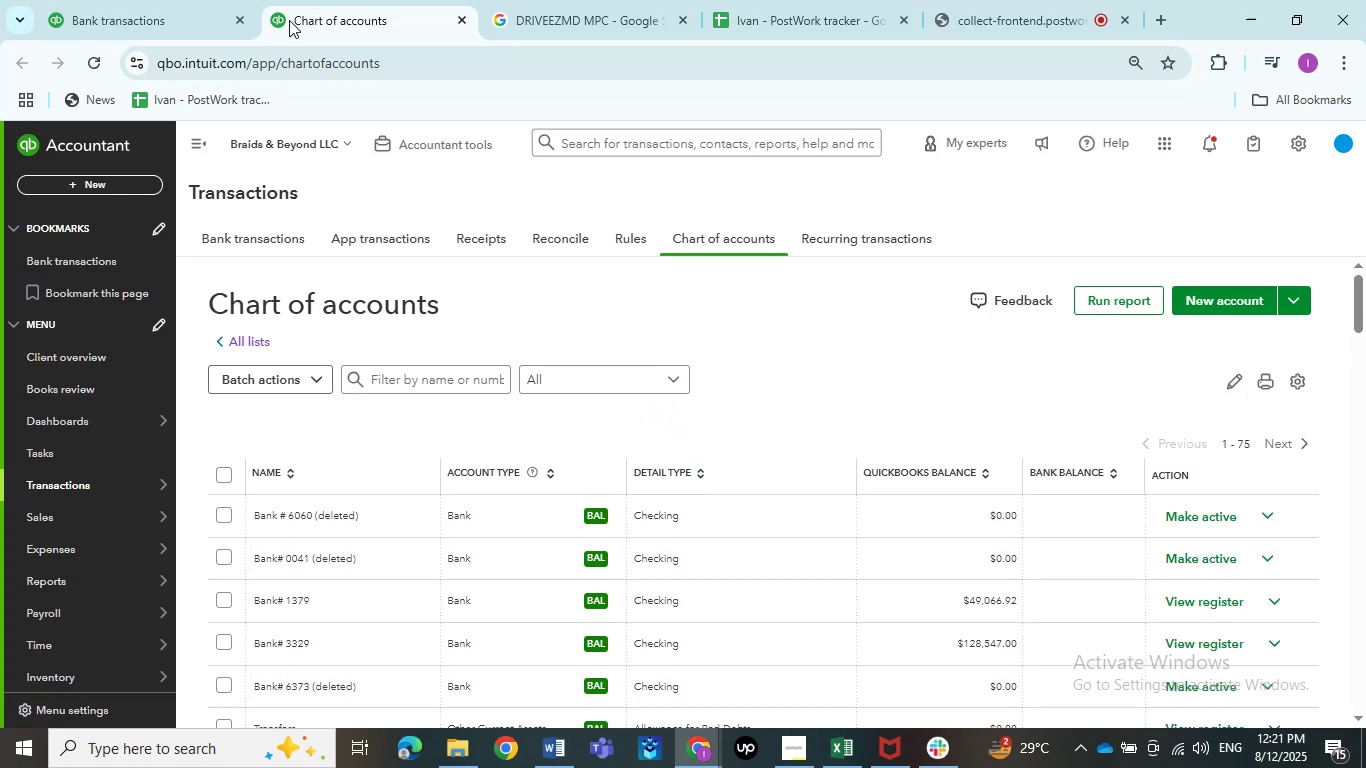 
wait(14.2)
 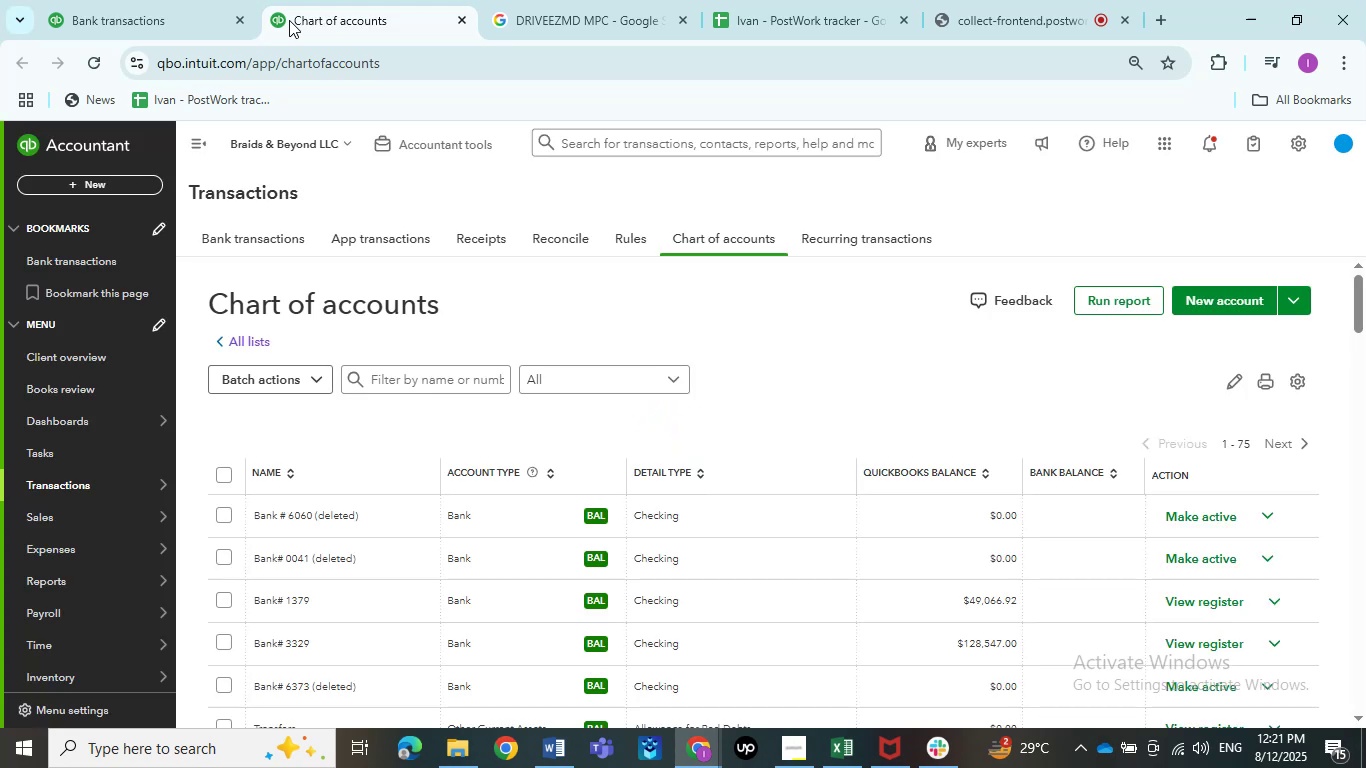 
scroll: coordinate [916, 327], scroll_direction: down, amount: 2.0
 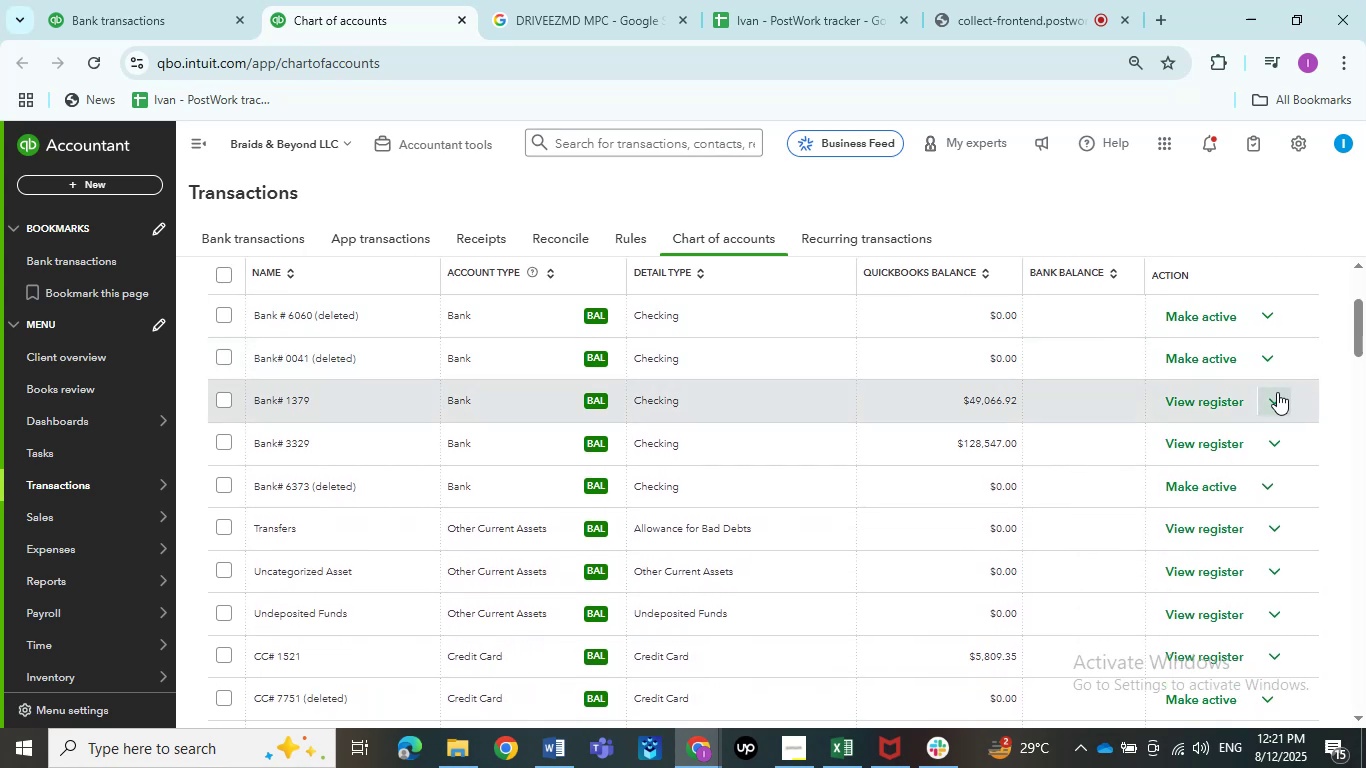 
left_click([1276, 397])
 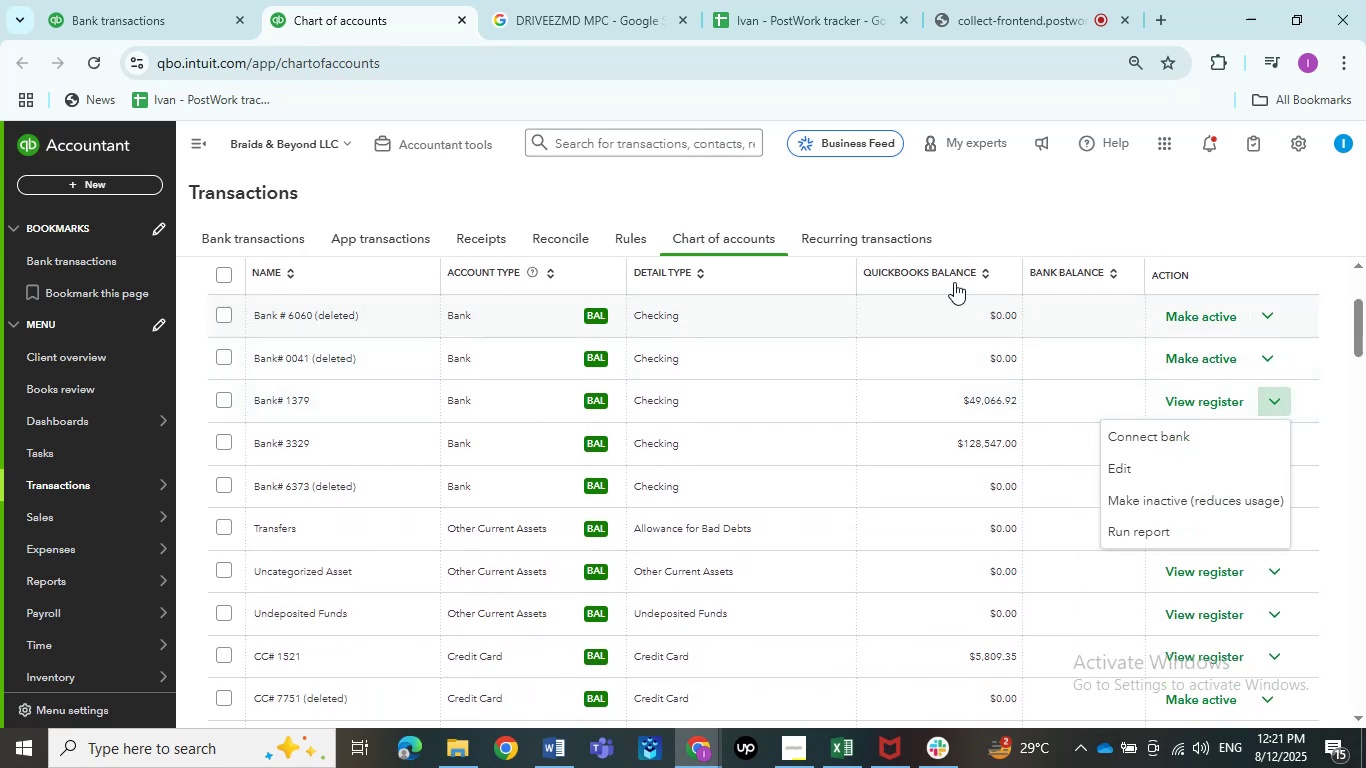 
left_click([992, 227])
 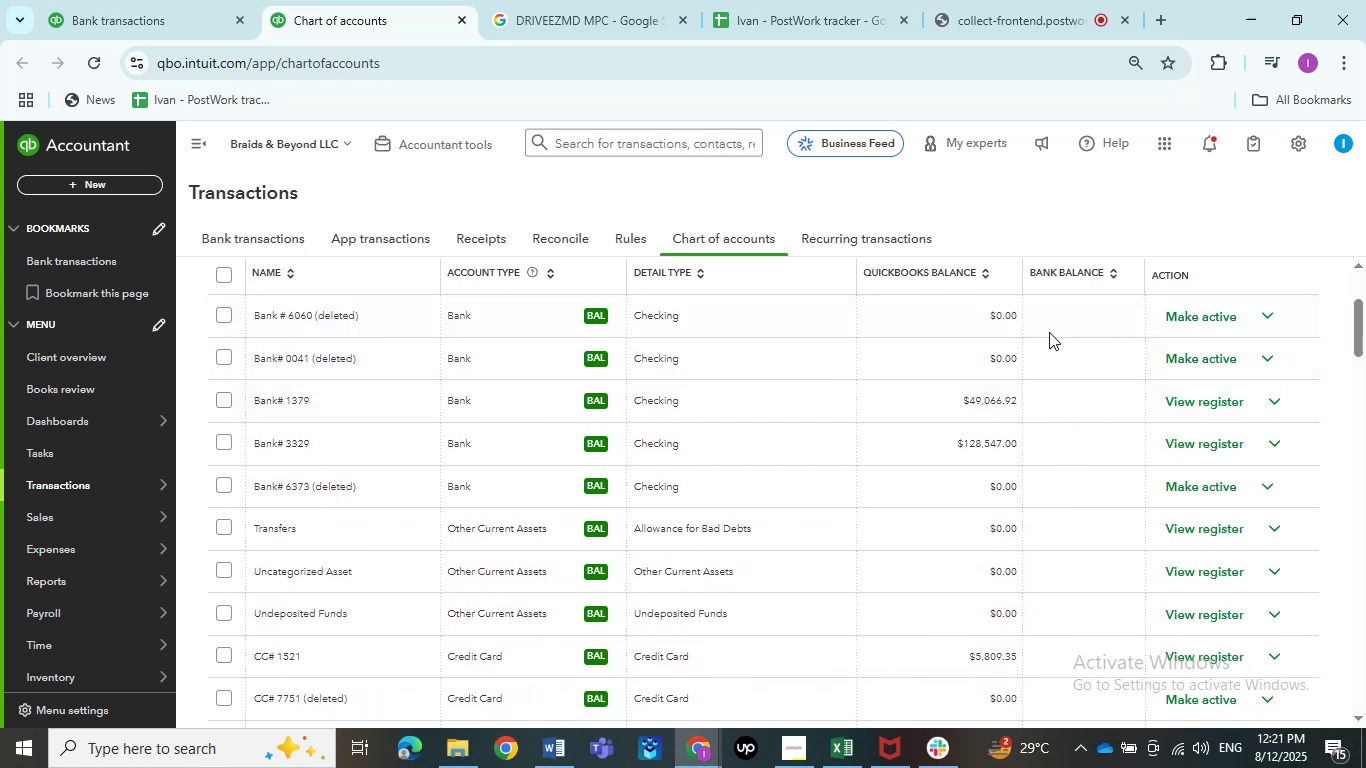 
scroll: coordinate [1062, 359], scroll_direction: up, amount: 5.0
 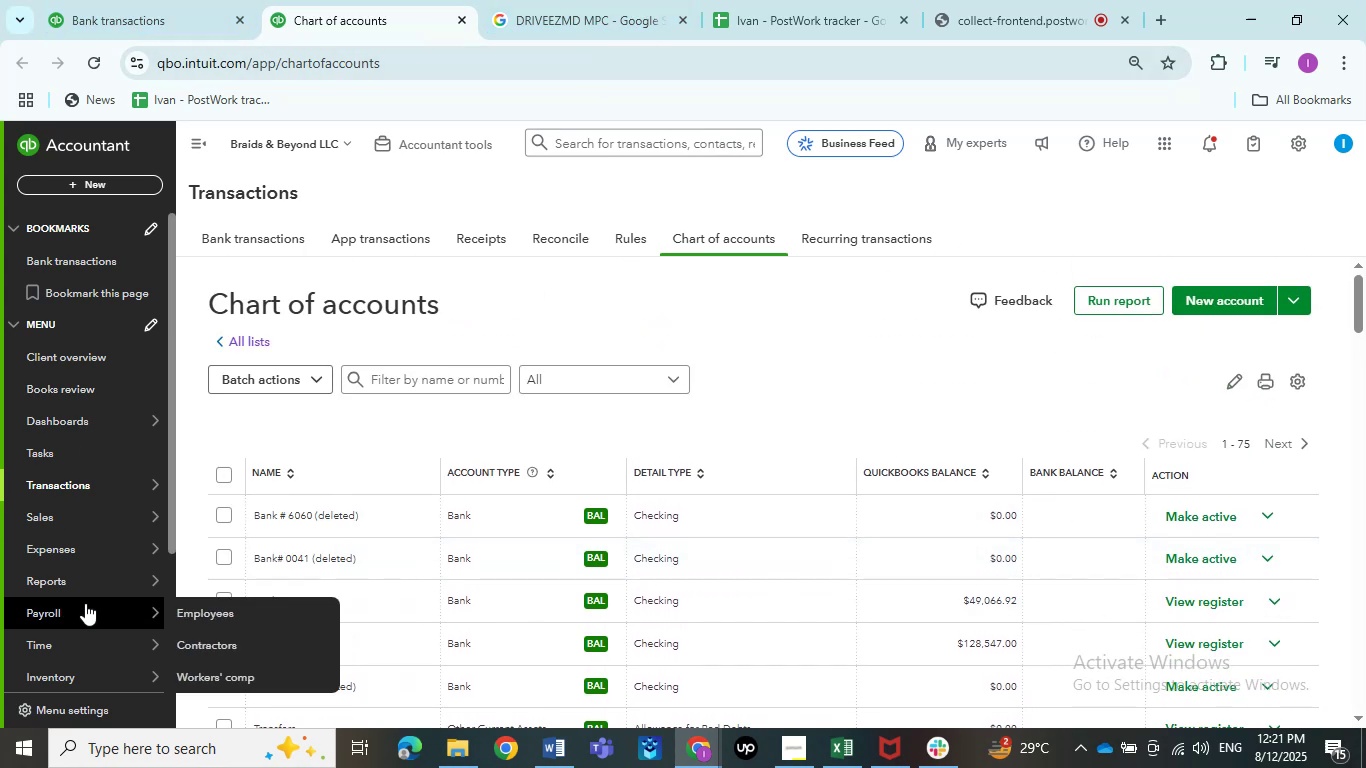 
right_click([205, 584])
 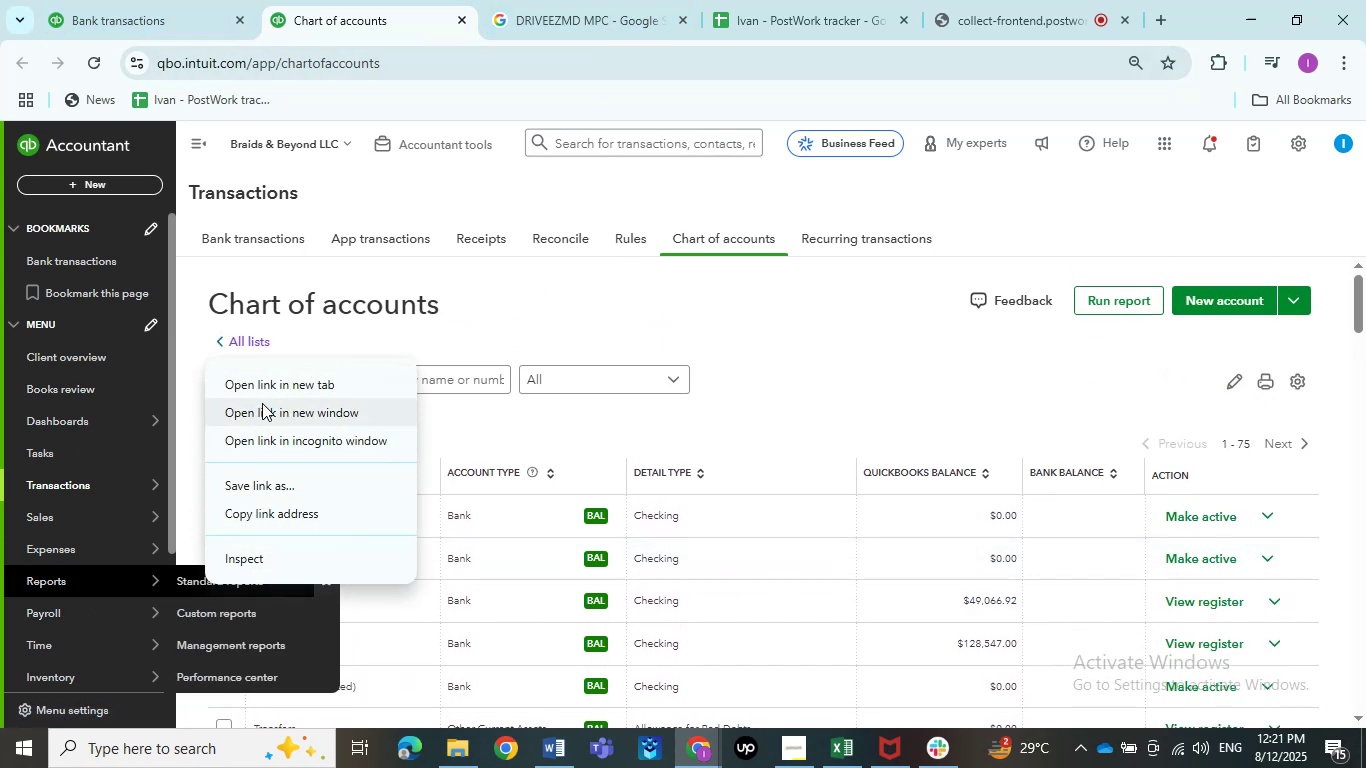 
left_click([267, 387])
 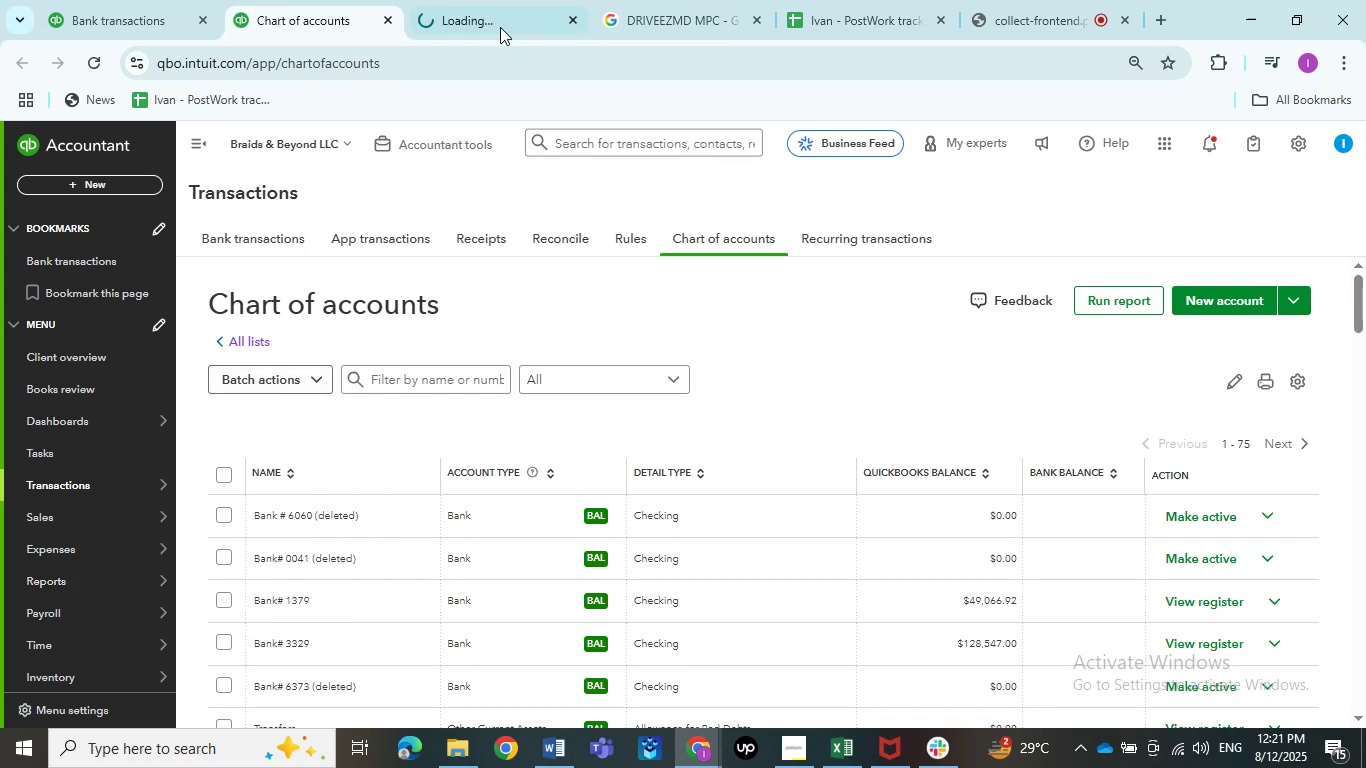 
left_click([478, 10])
 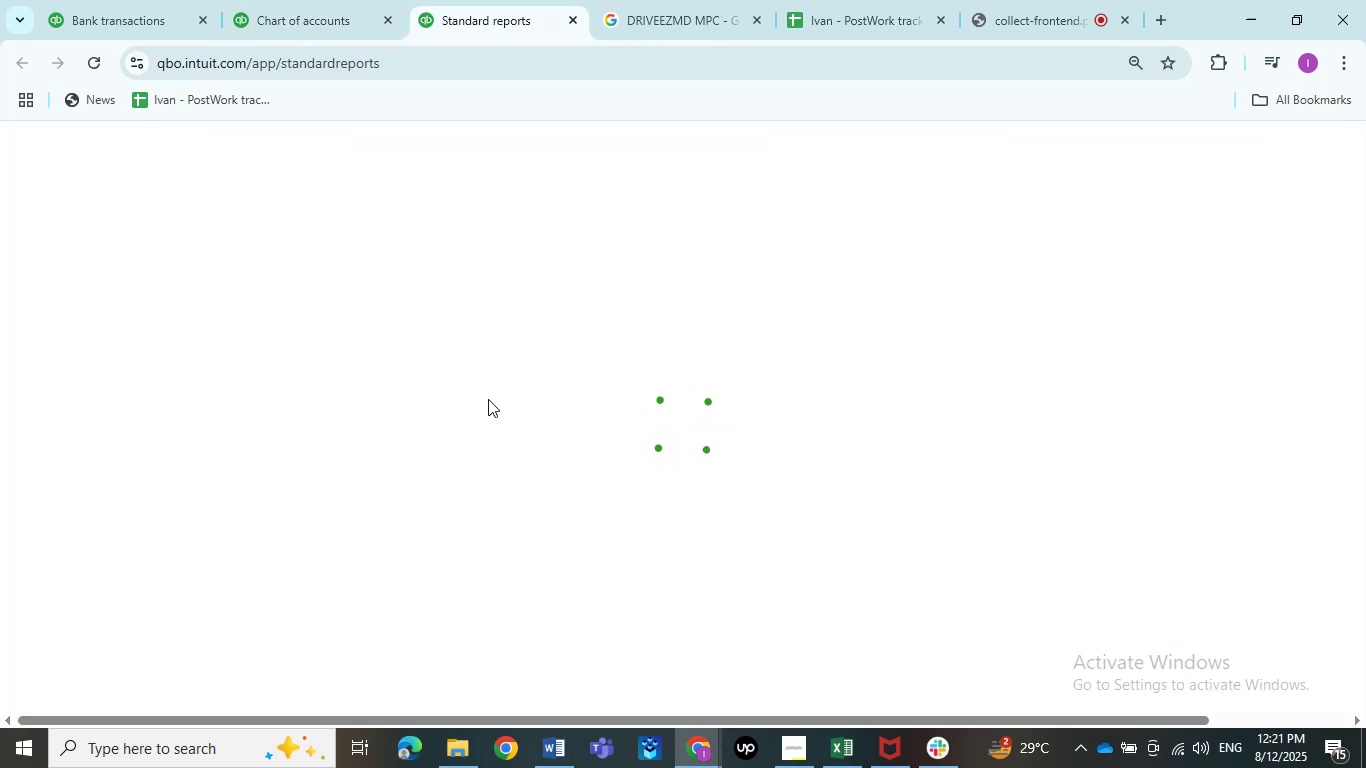 
wait(11.27)
 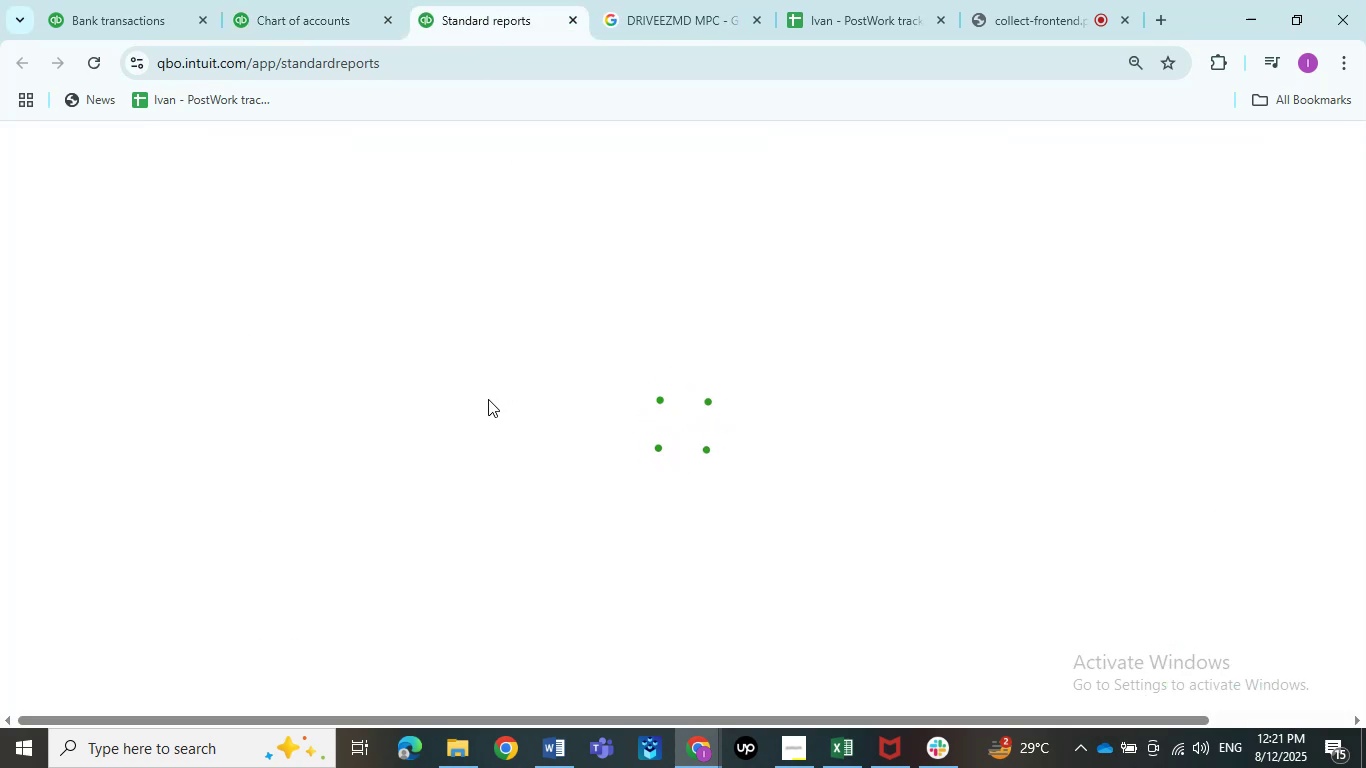 
mouse_move([463, 383])
 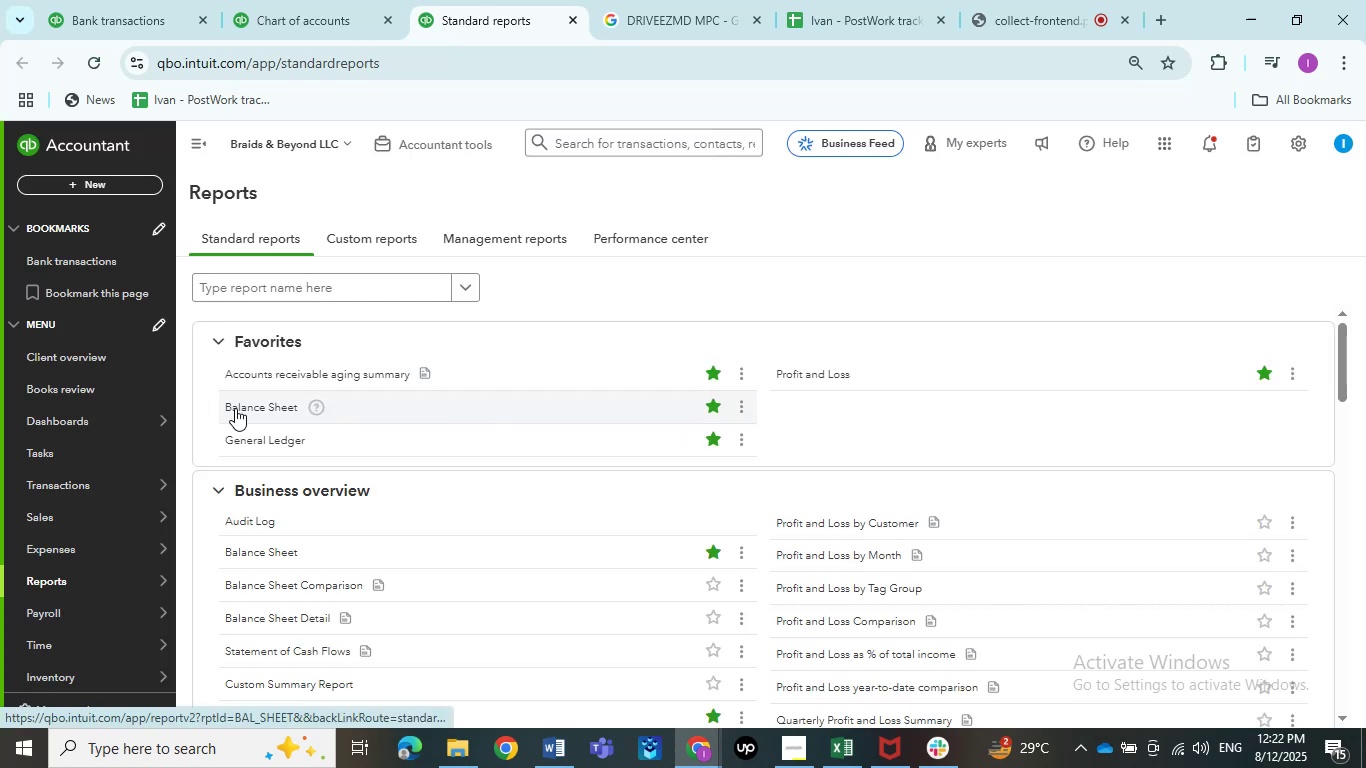 
left_click([235, 408])
 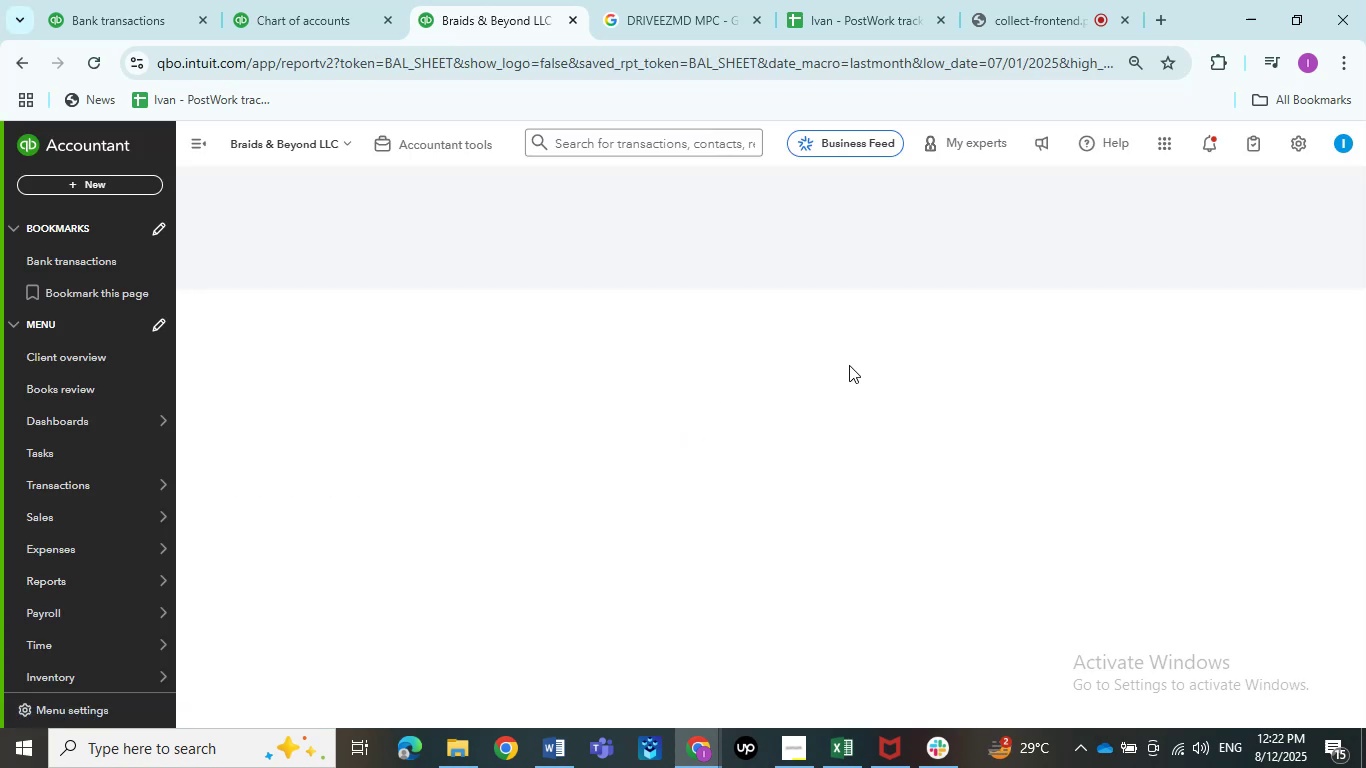 
scroll: coordinate [441, 333], scroll_direction: up, amount: 5.0
 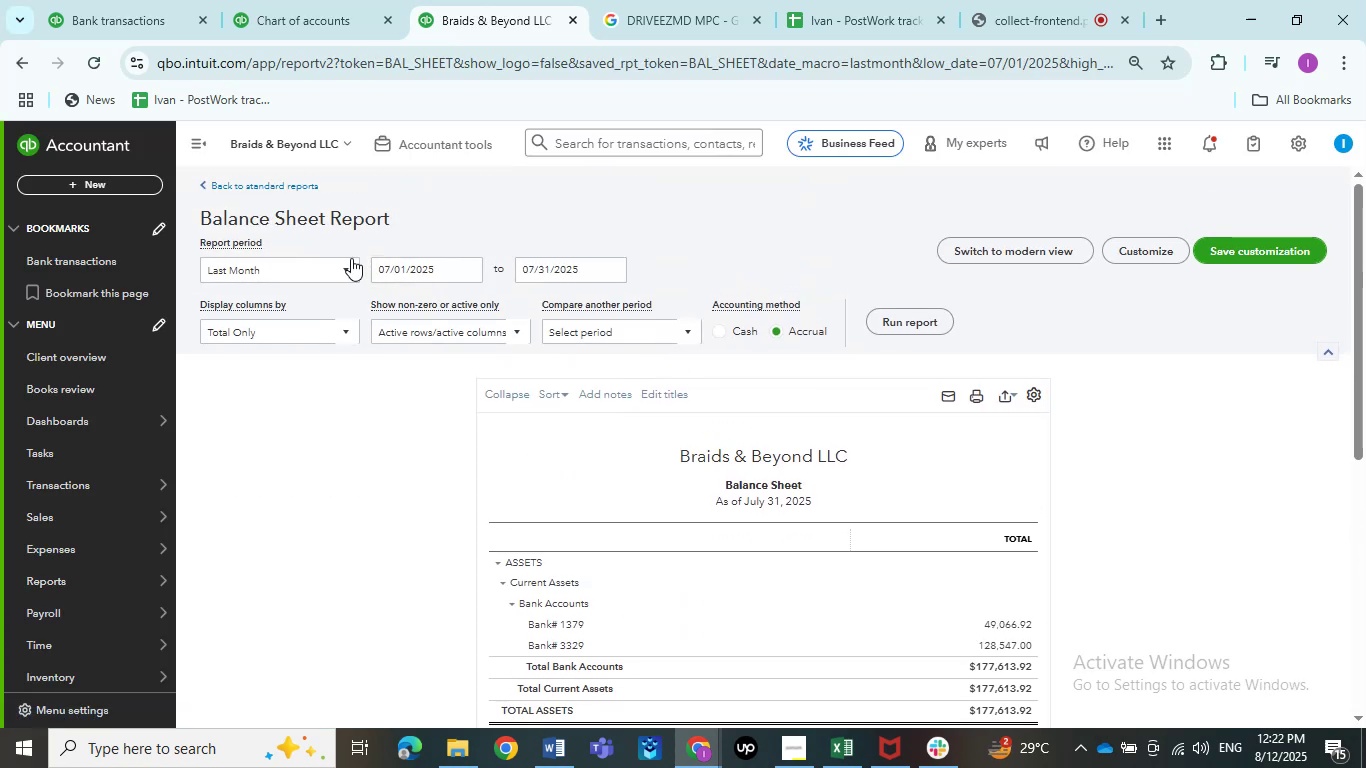 
left_click([327, 262])
 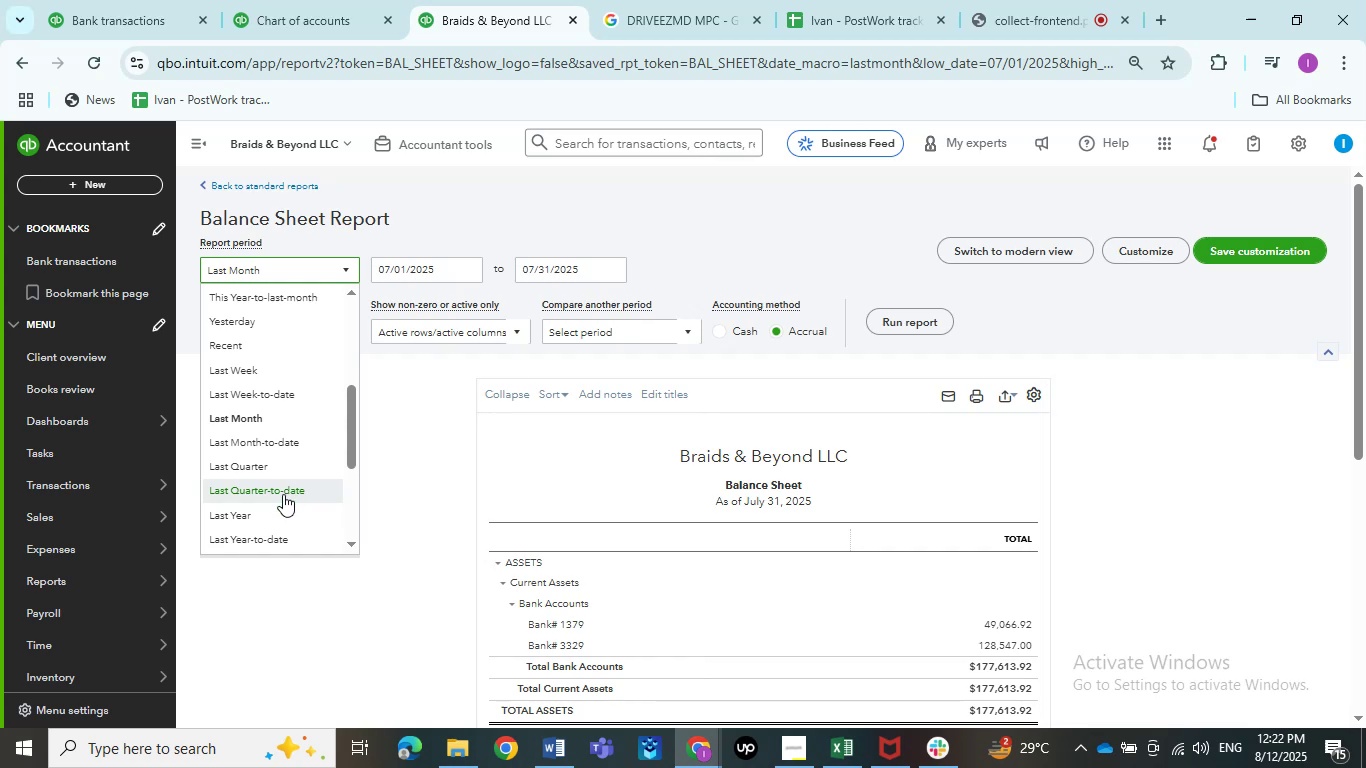 
left_click([272, 506])
 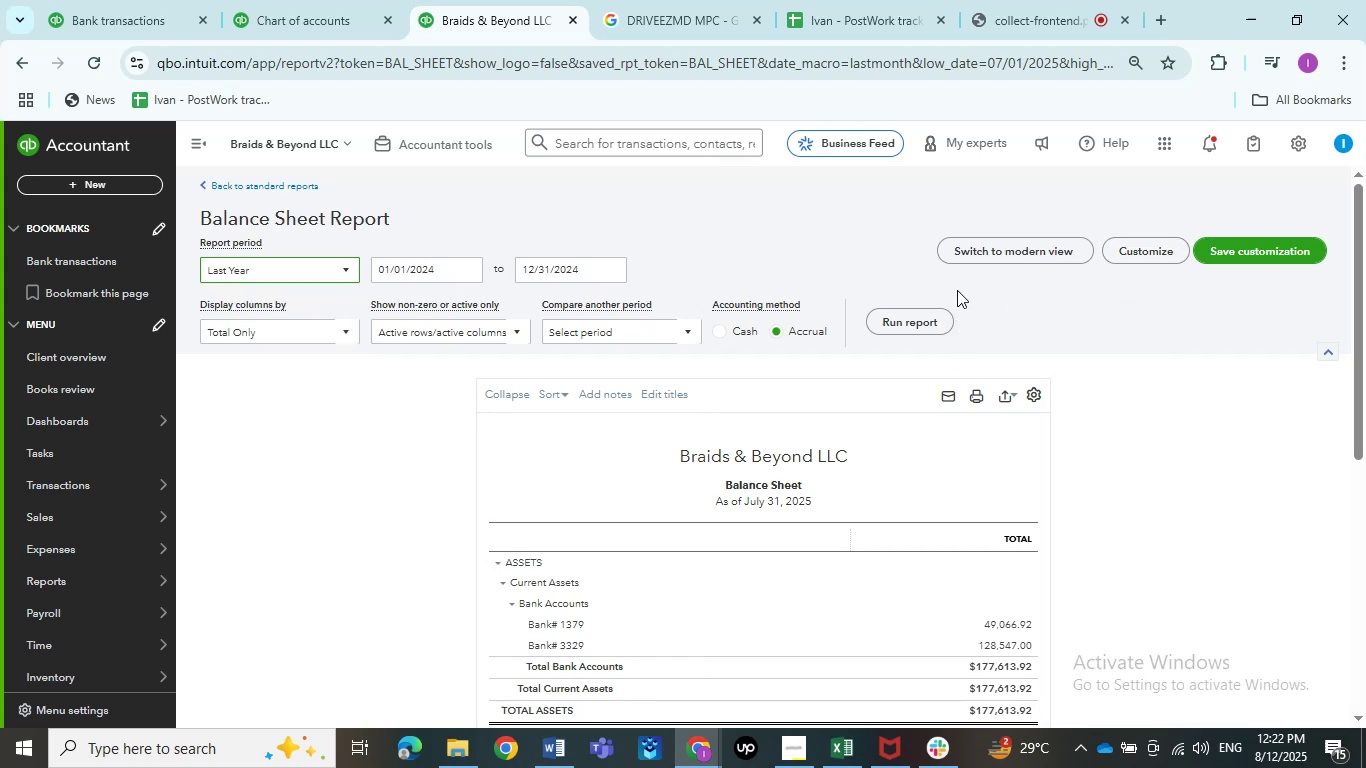 
left_click([913, 323])
 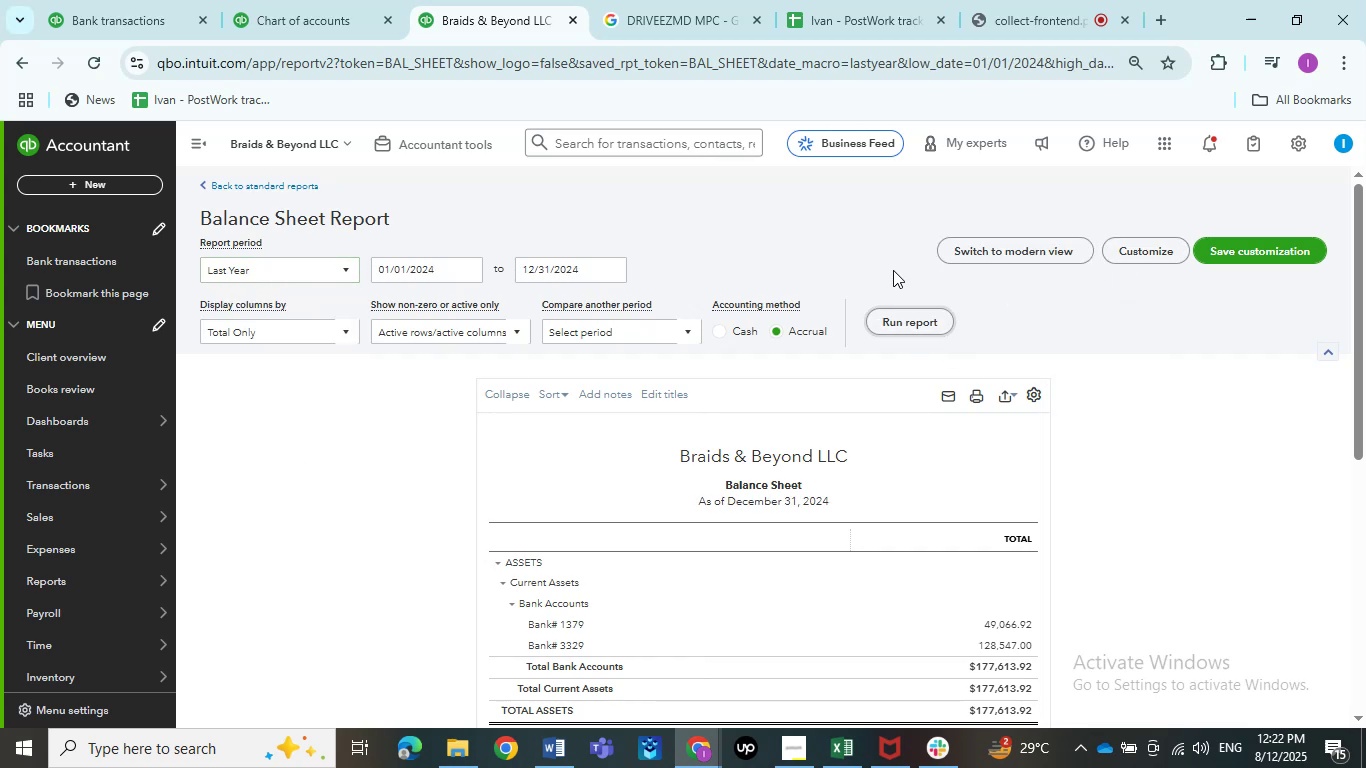 
scroll: coordinate [689, 345], scroll_direction: down, amount: 2.0
 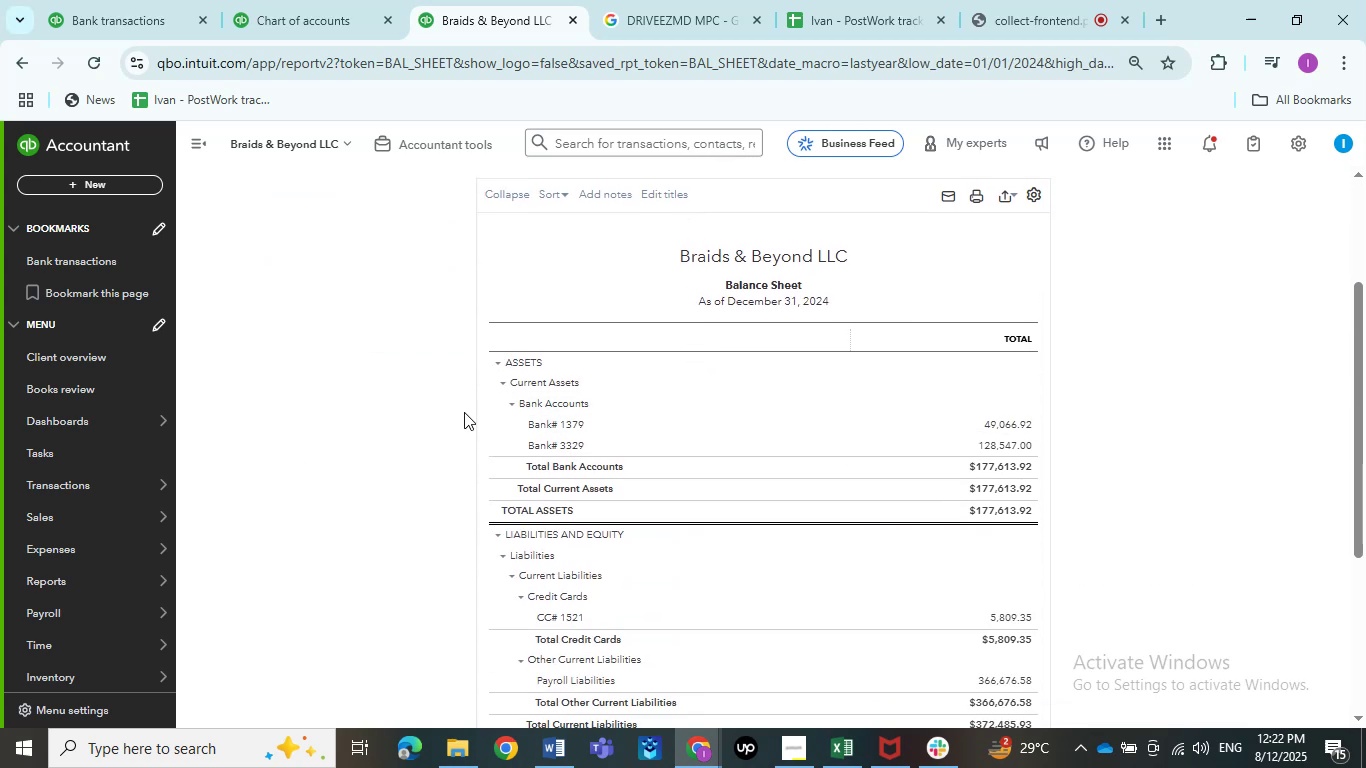 
left_click([211, 148])
 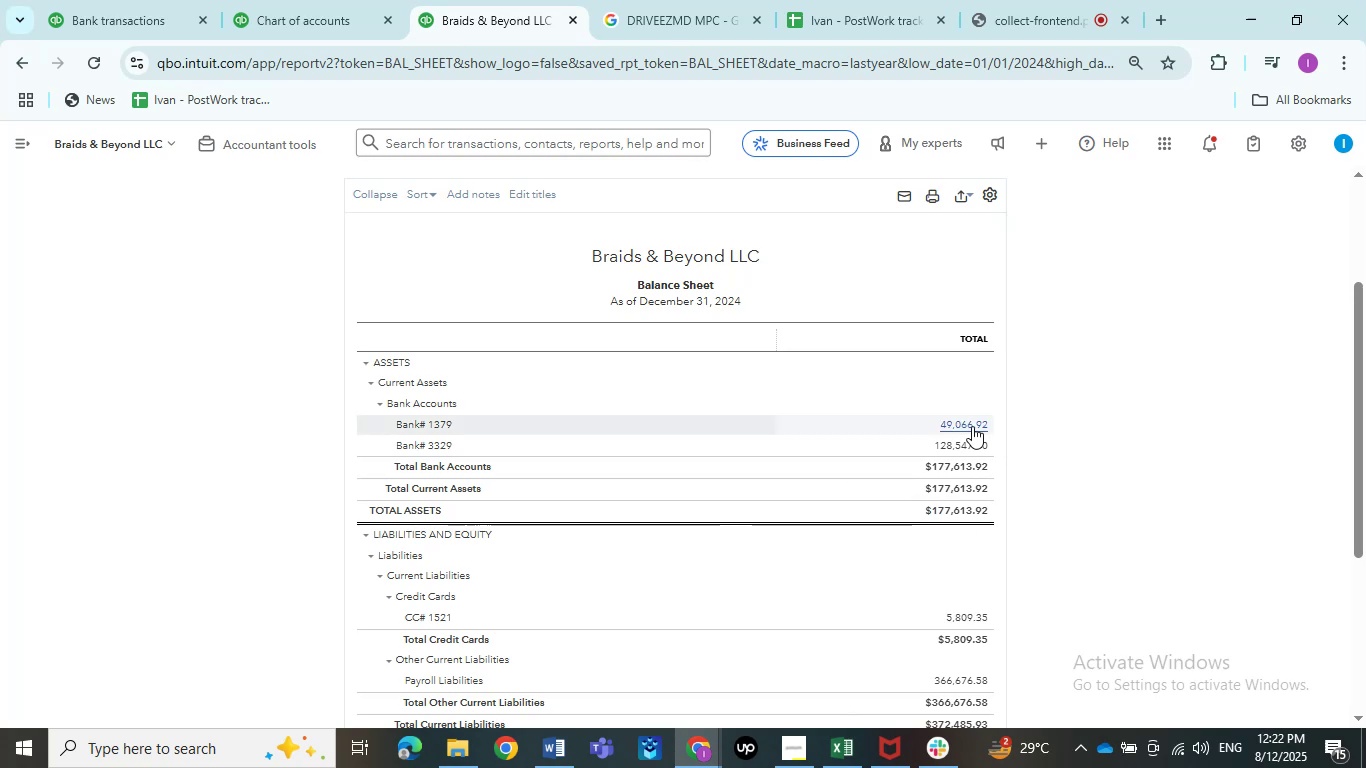 
scroll: coordinate [921, 427], scroll_direction: down, amount: 3.0
 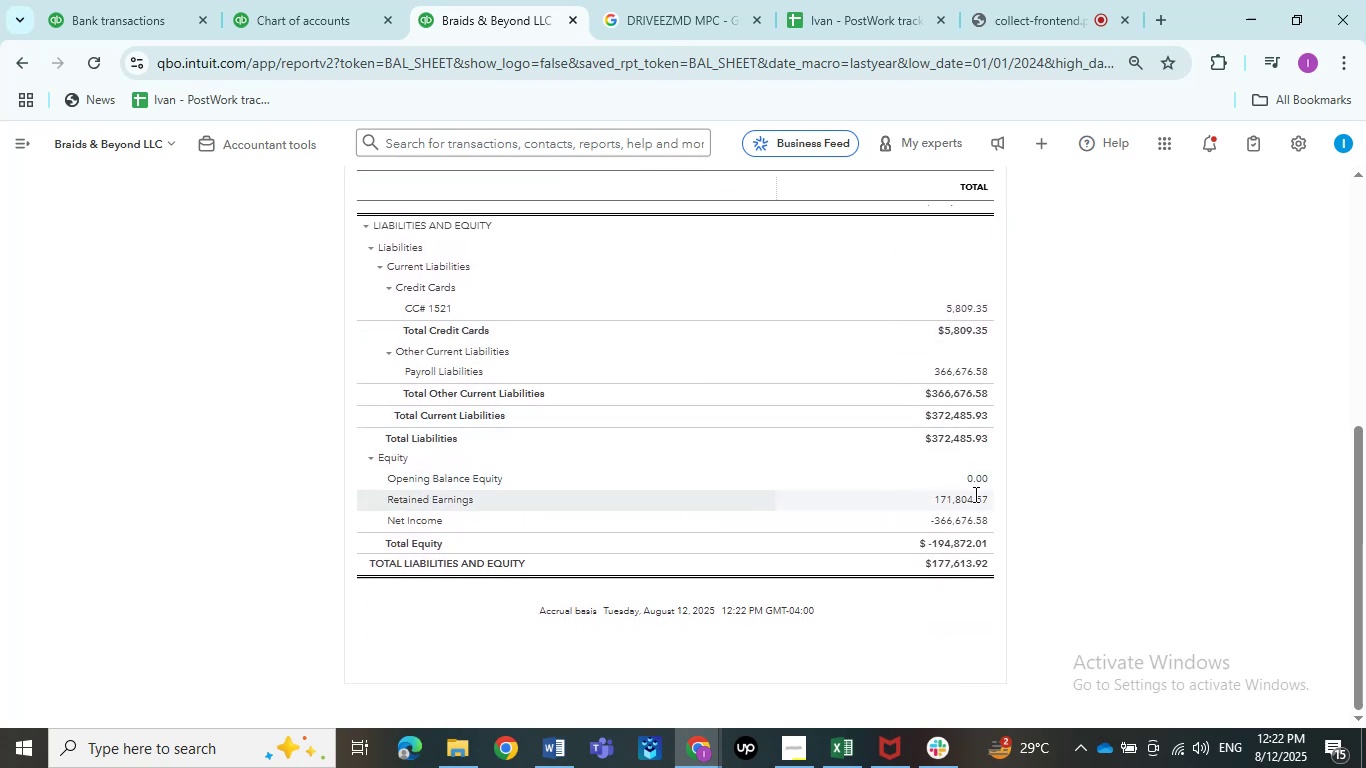 
left_click([981, 479])
 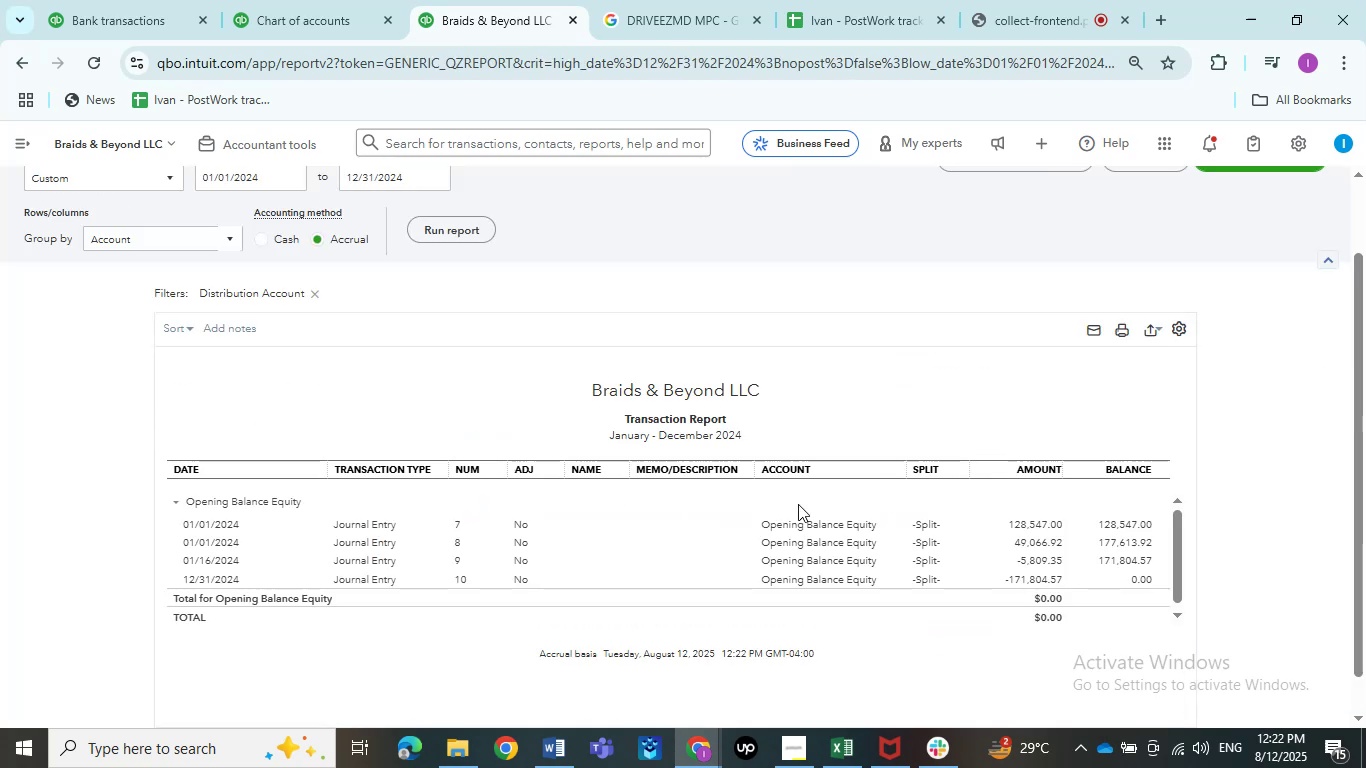 
left_click([375, 528])
 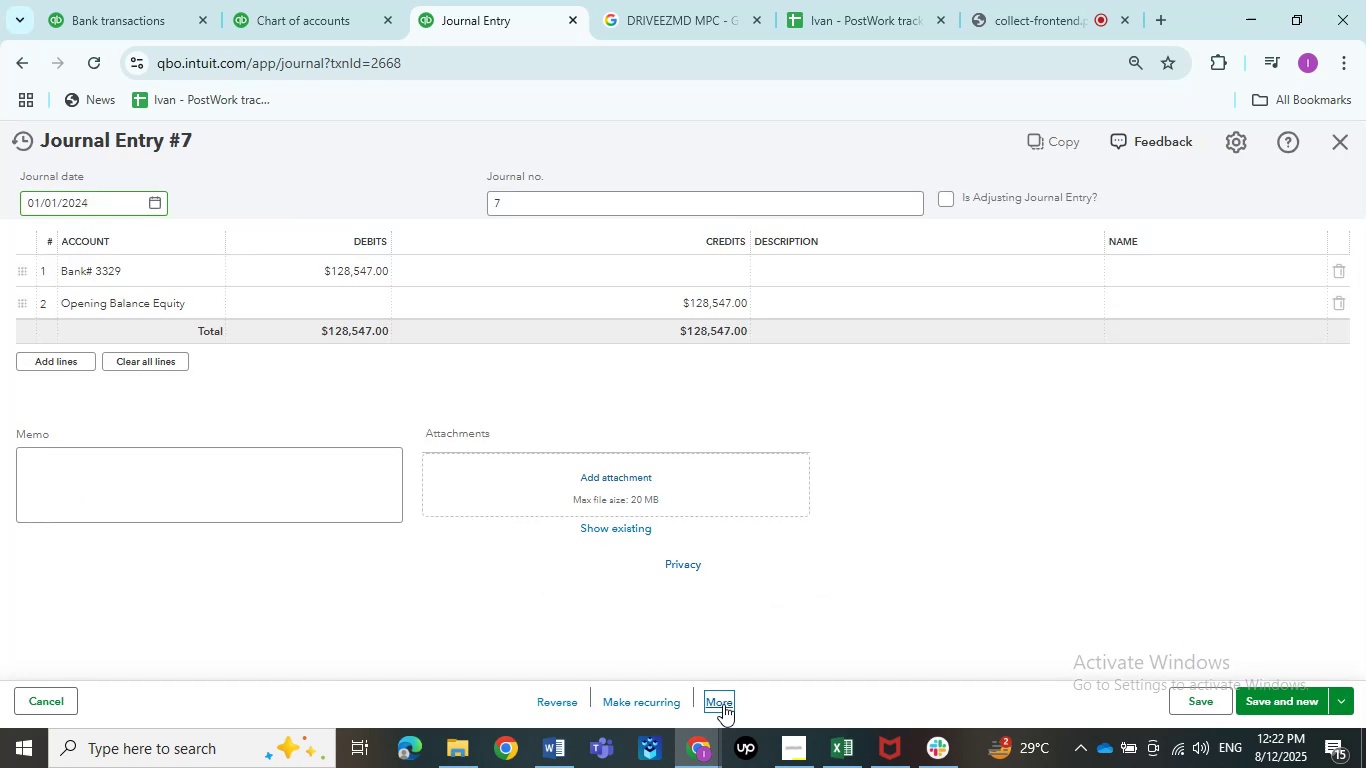 
left_click([708, 609])
 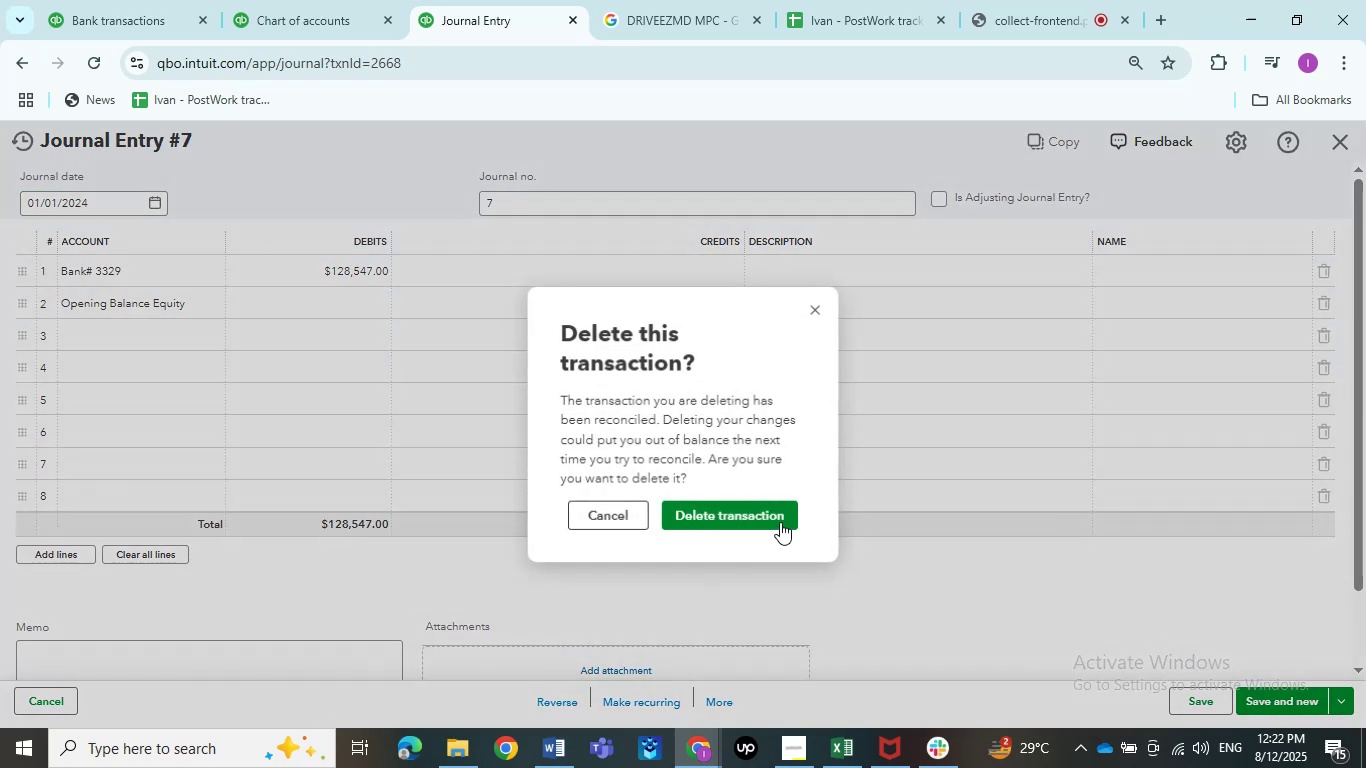 
left_click([778, 519])
 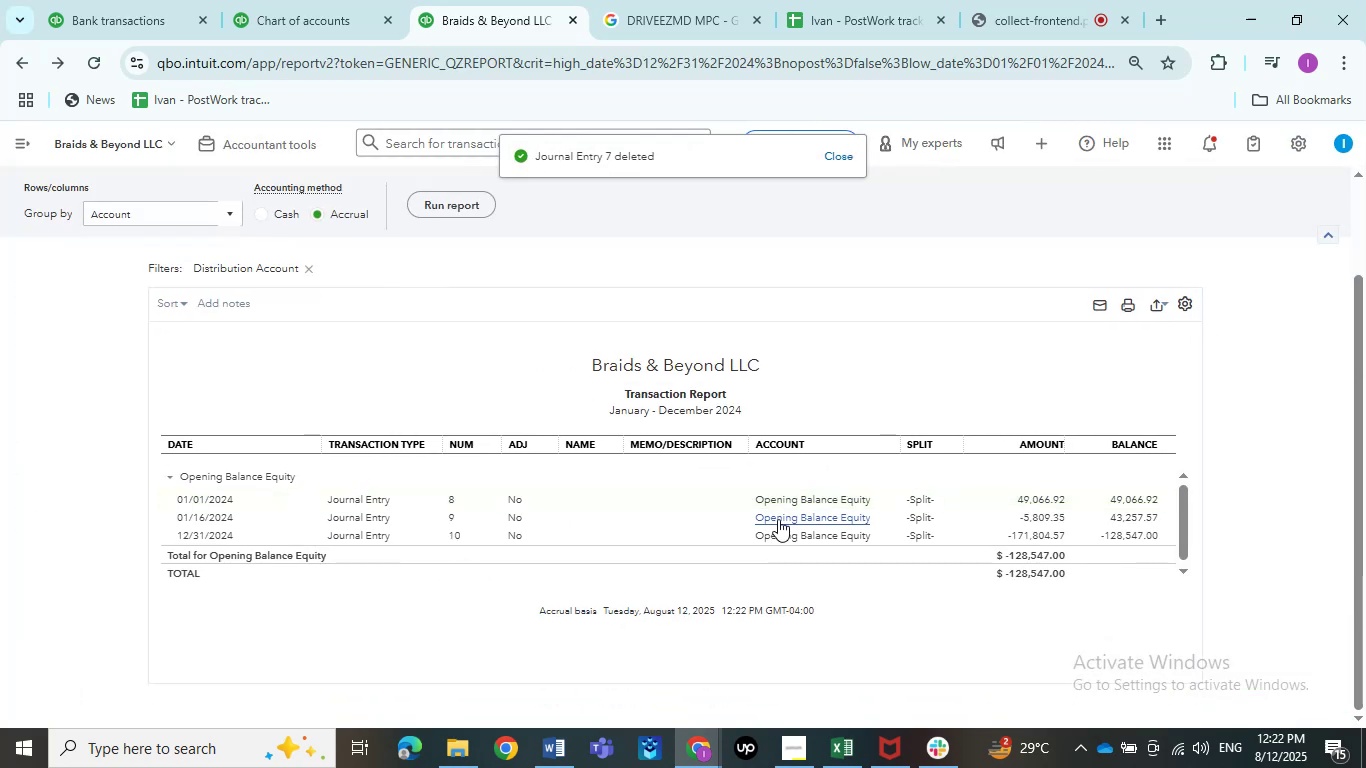 
wait(6.73)
 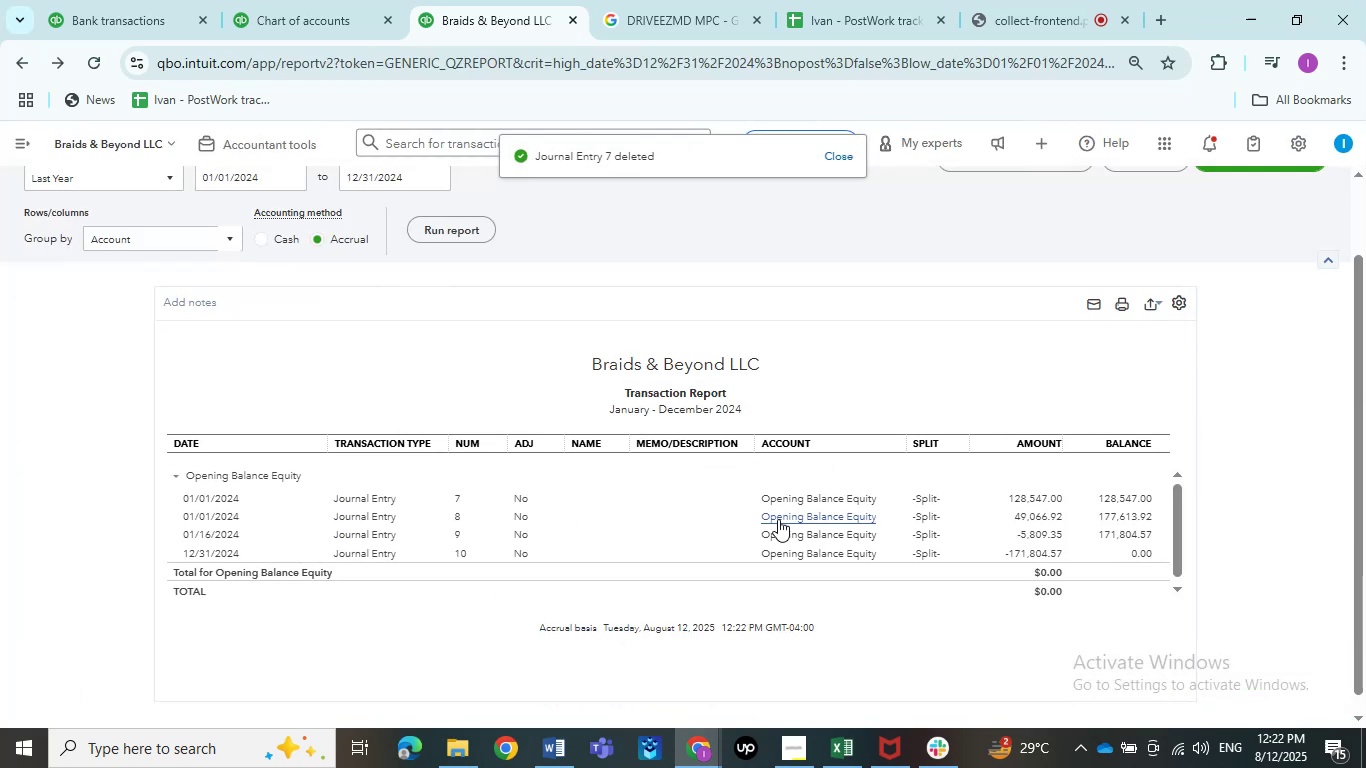 
left_click([359, 497])
 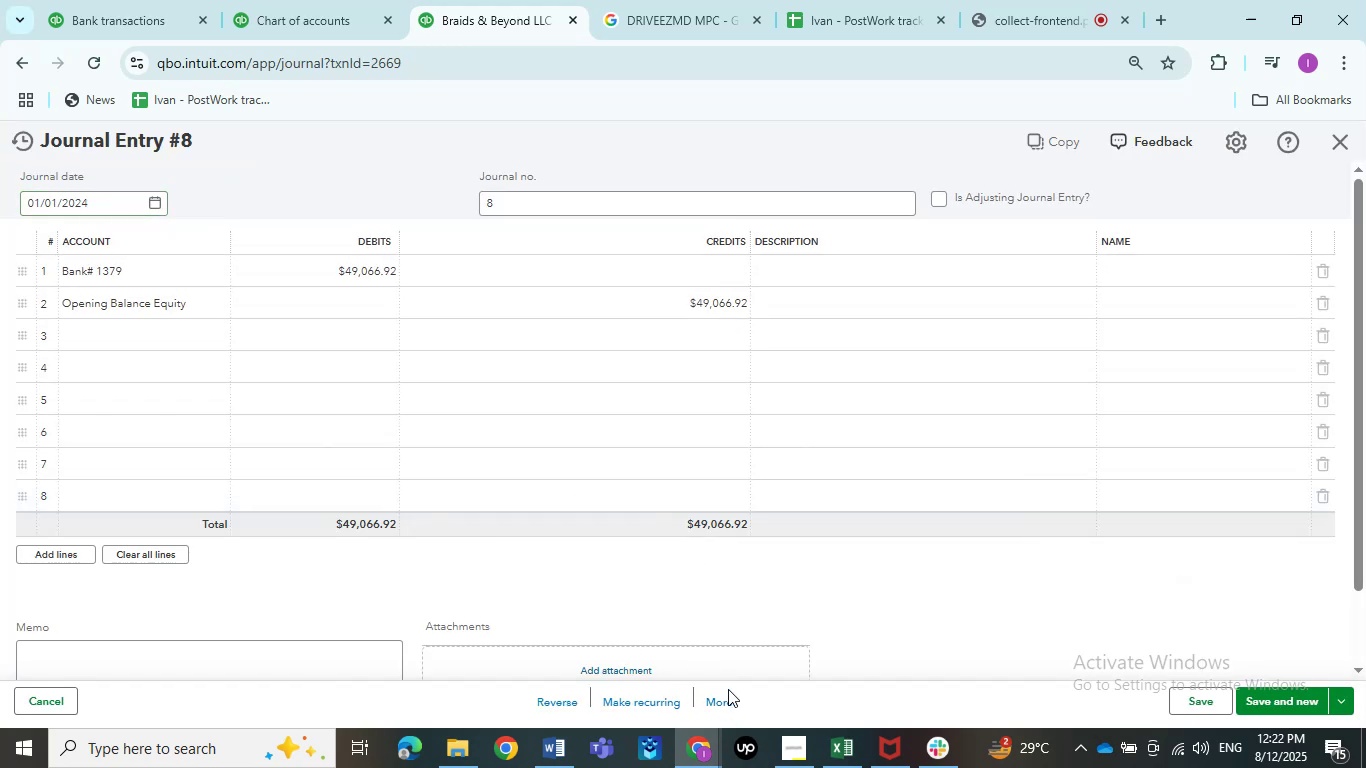 
wait(11.24)
 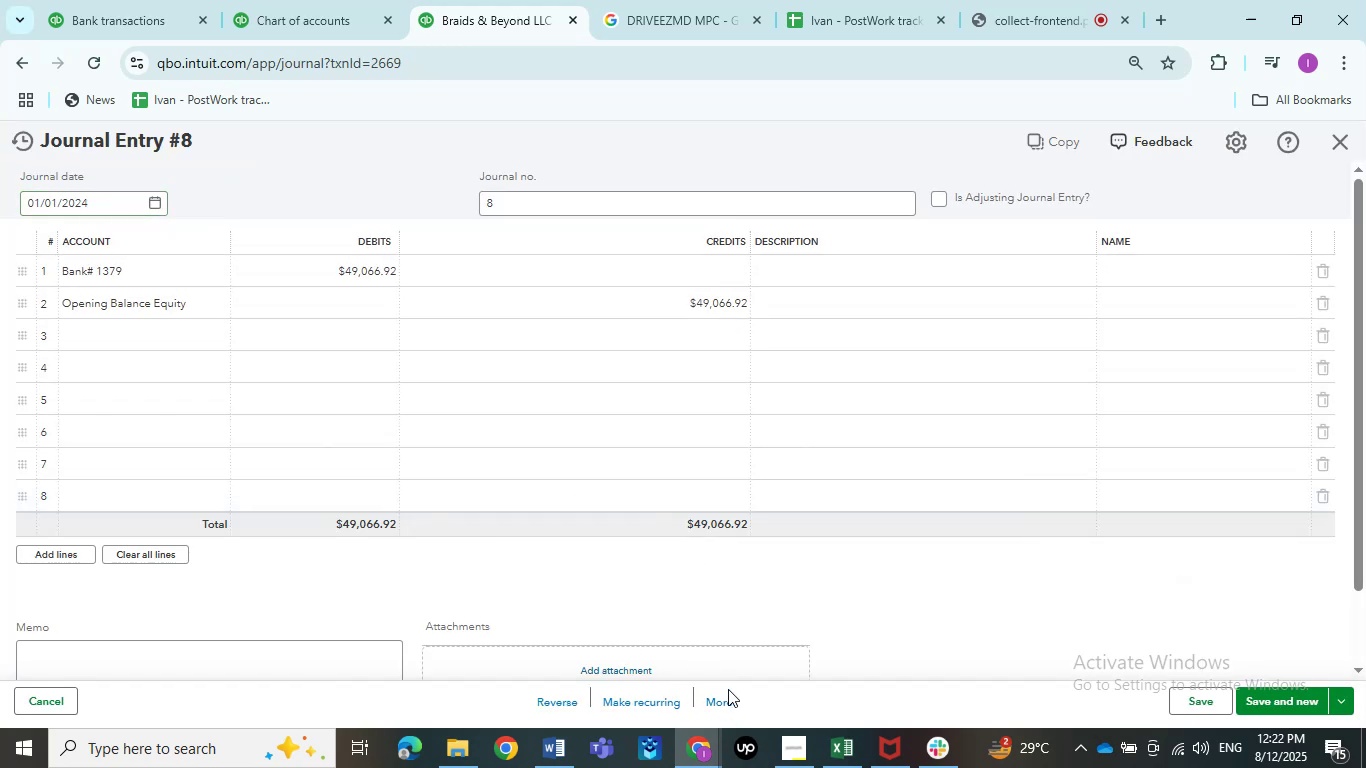 
left_click([724, 701])
 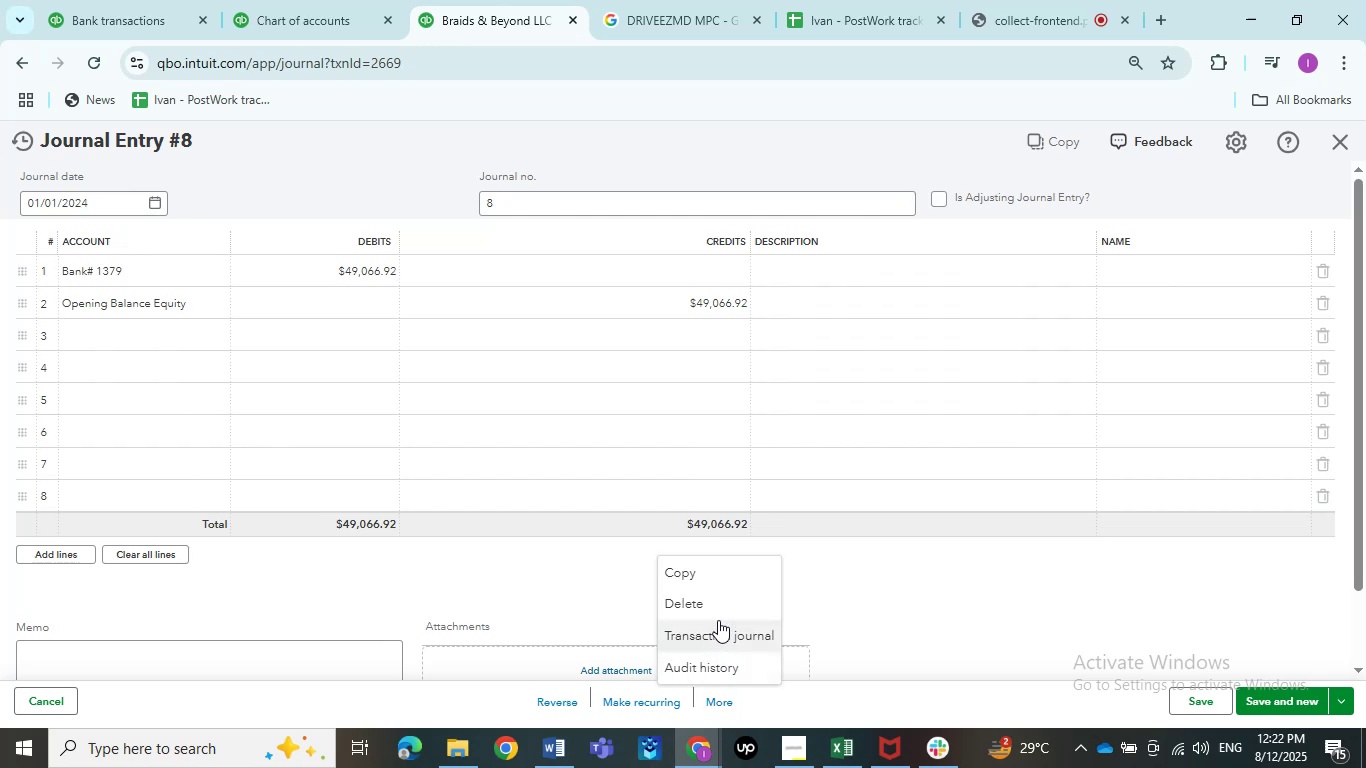 
left_click([718, 612])
 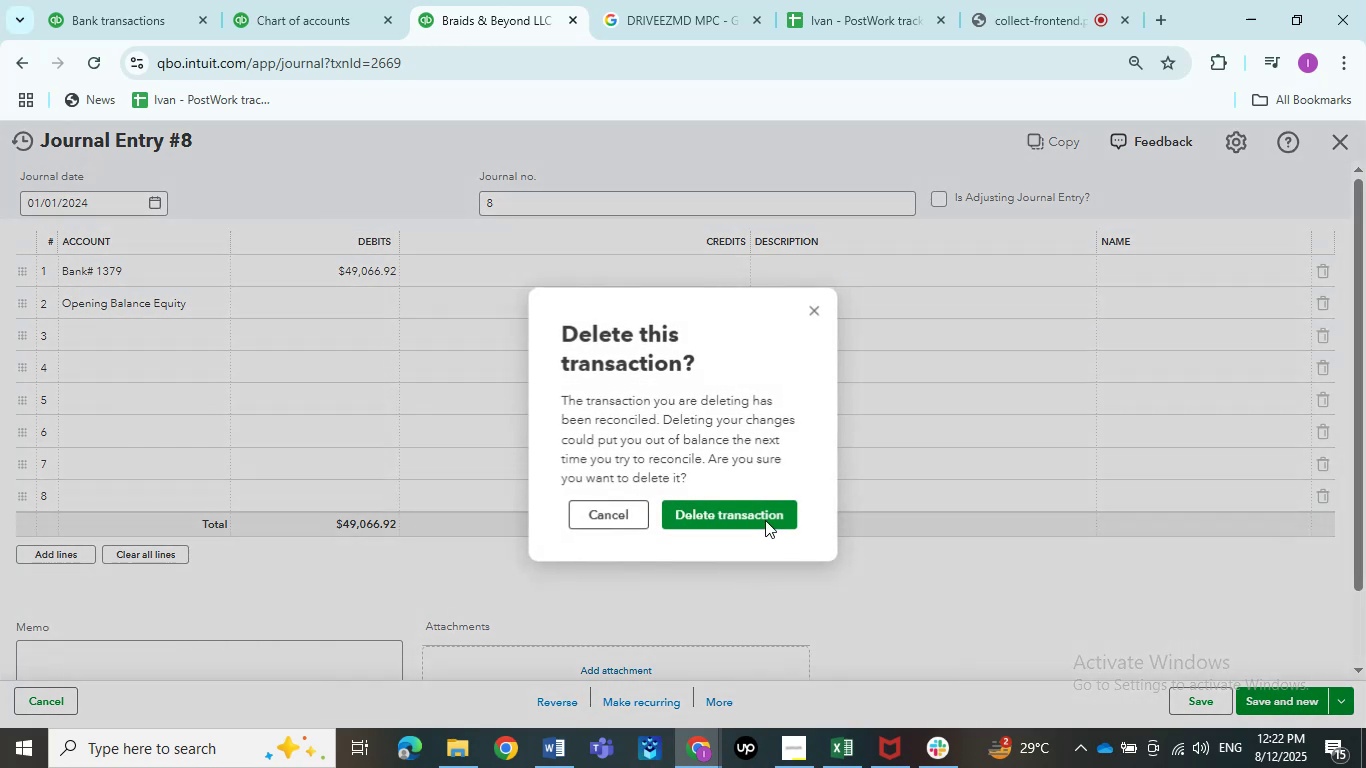 
left_click([765, 513])
 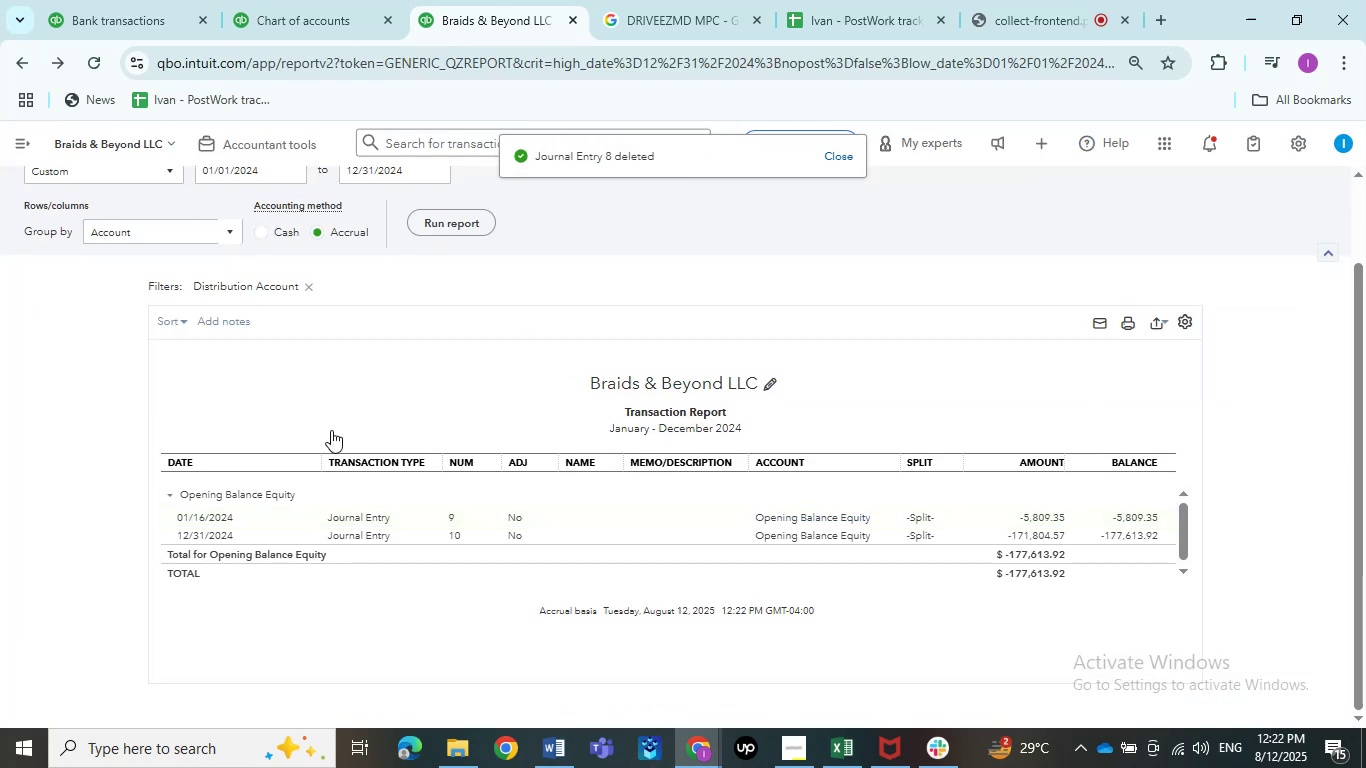 
wait(7.4)
 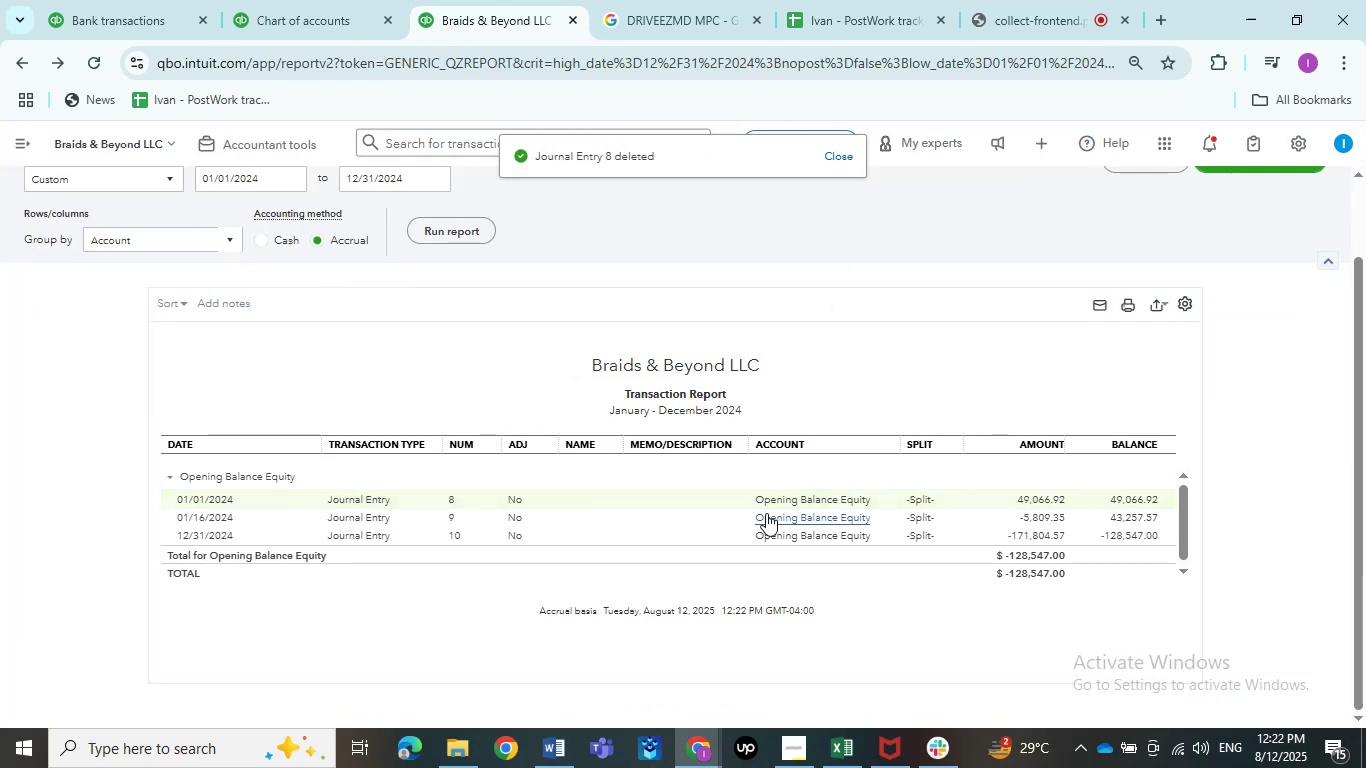 
left_click([385, 516])
 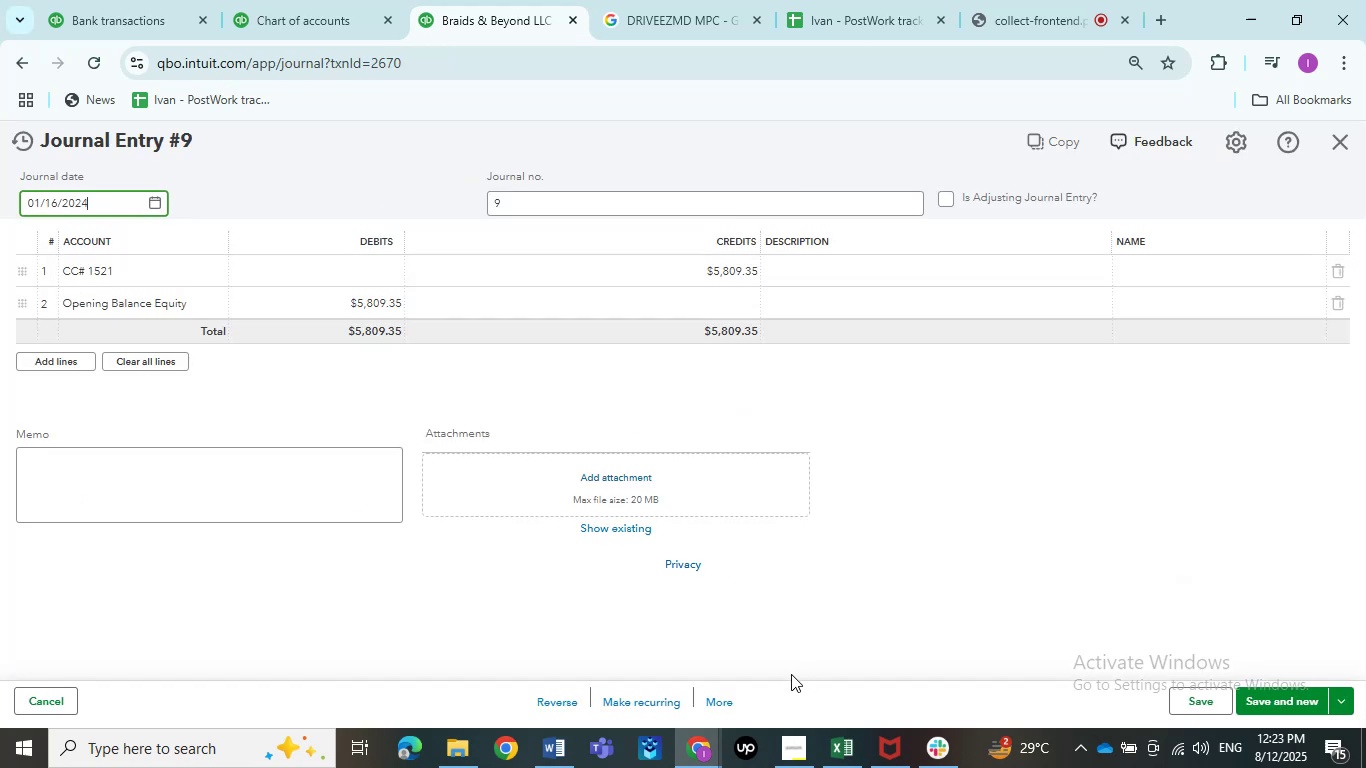 
left_click([708, 699])
 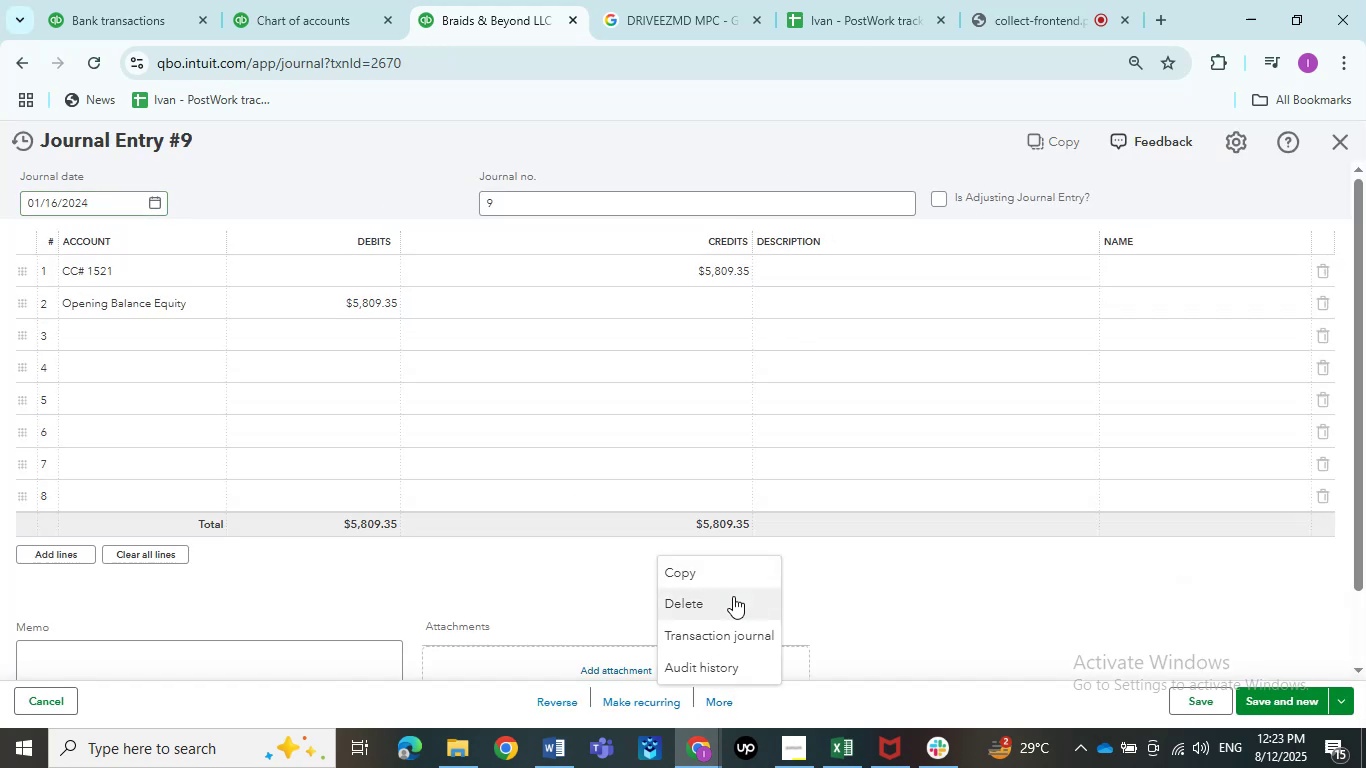 
left_click([733, 599])
 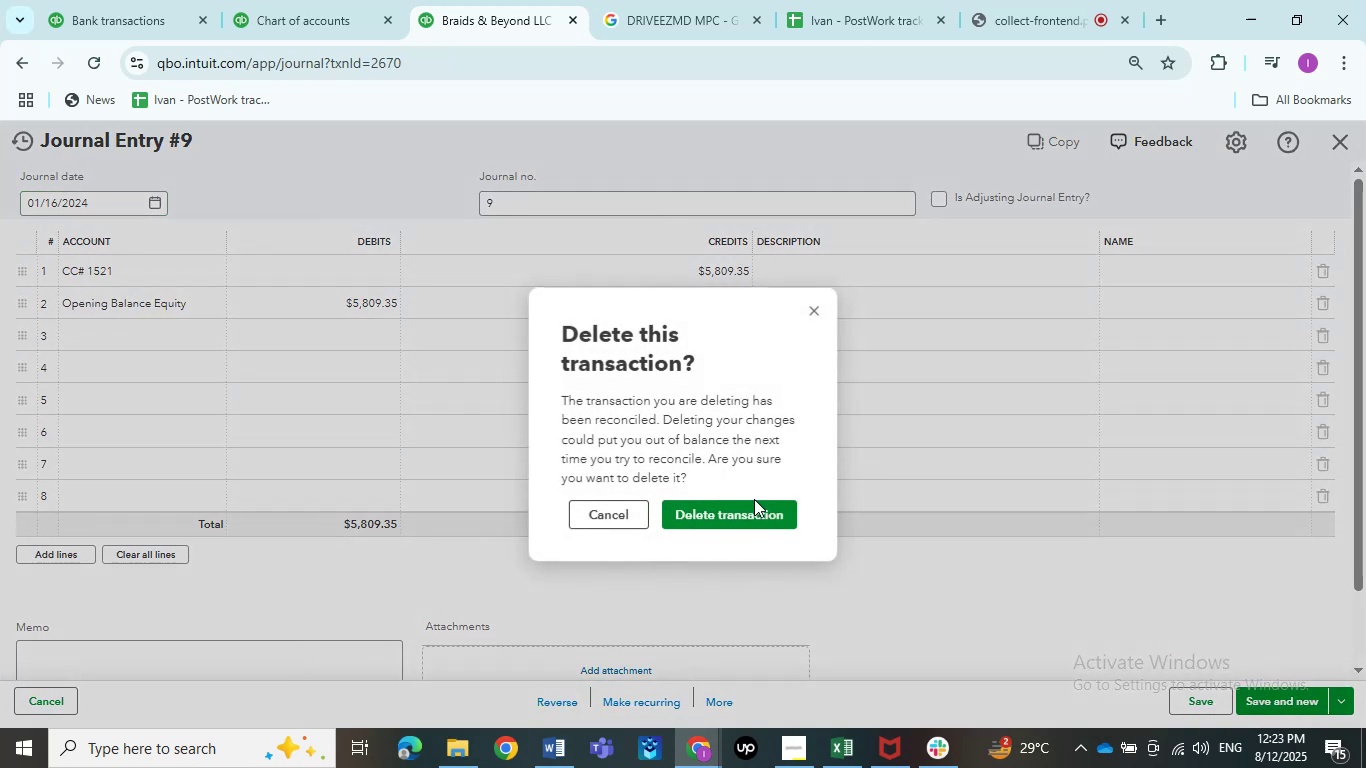 
left_click([754, 509])
 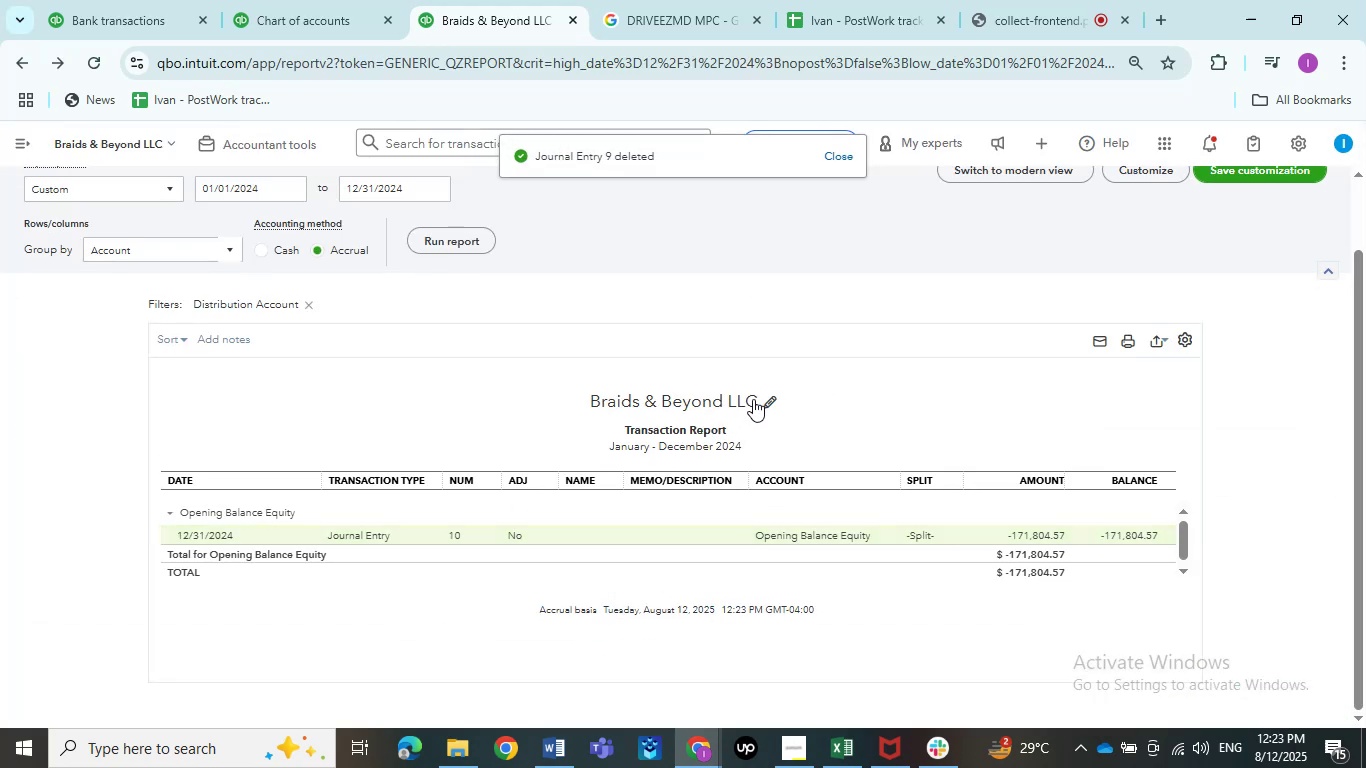 
wait(5.05)
 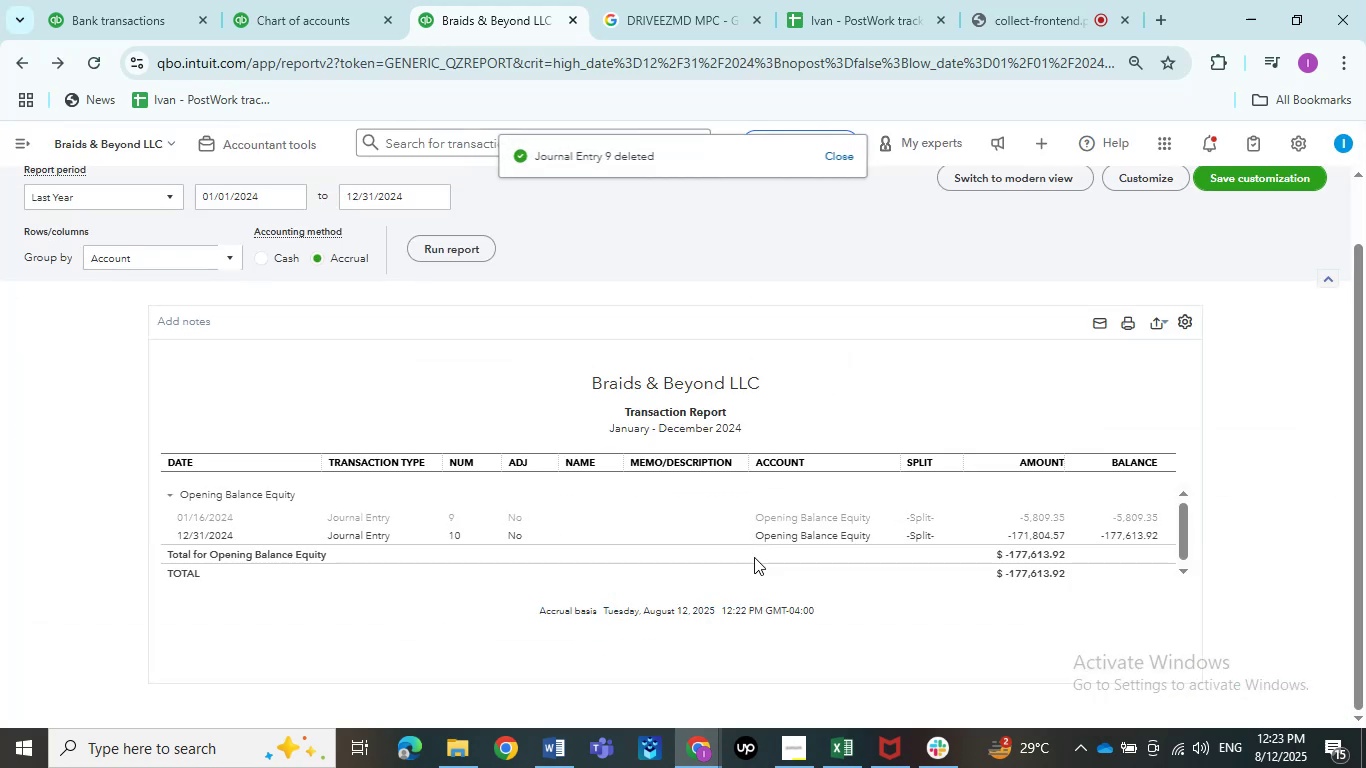 
left_click([350, 536])
 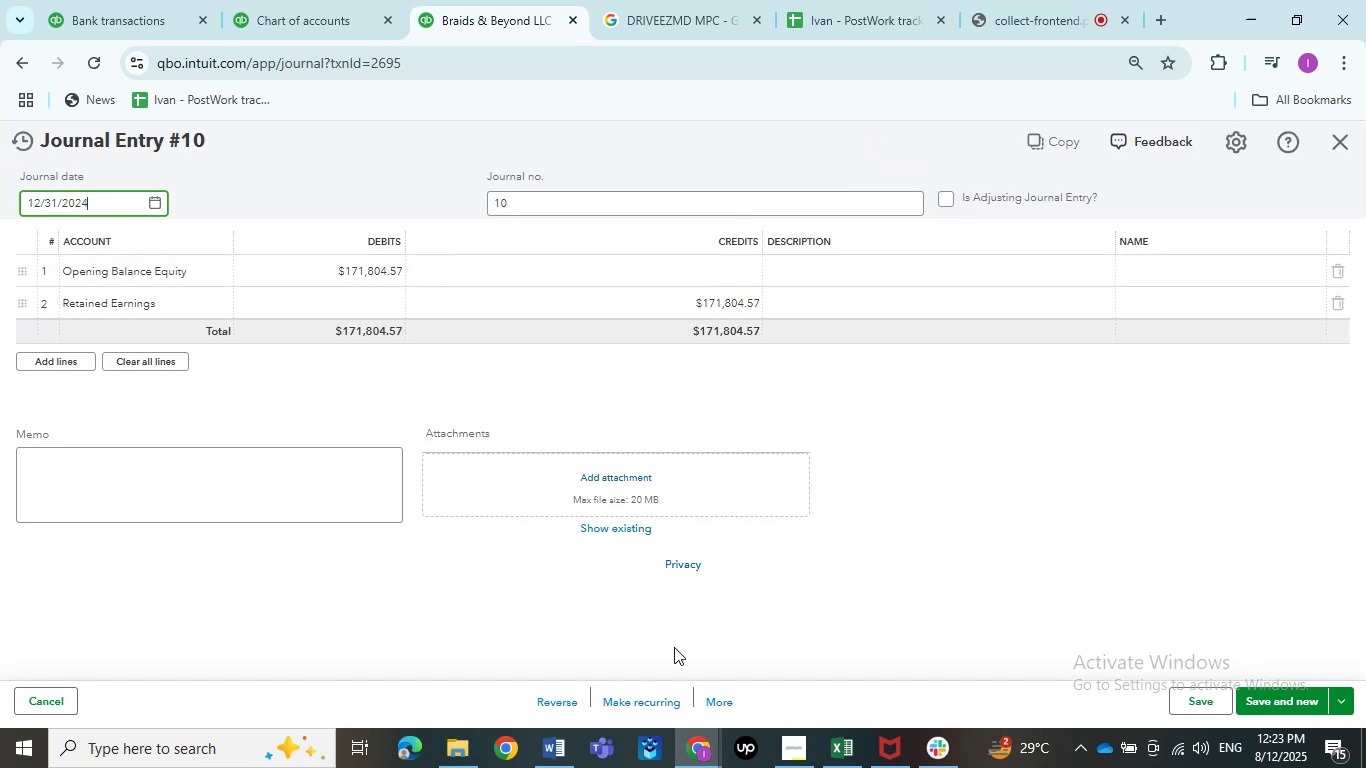 
left_click([711, 696])
 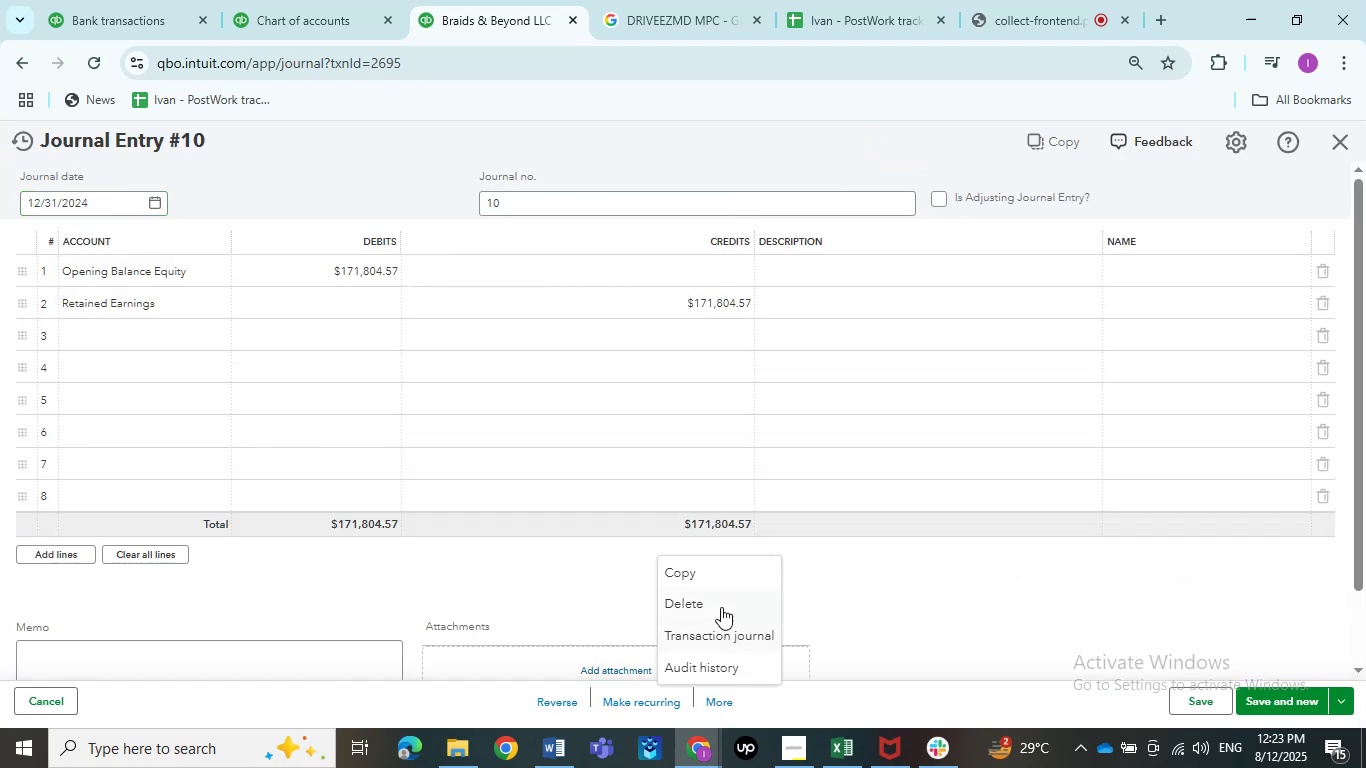 
left_click([721, 604])
 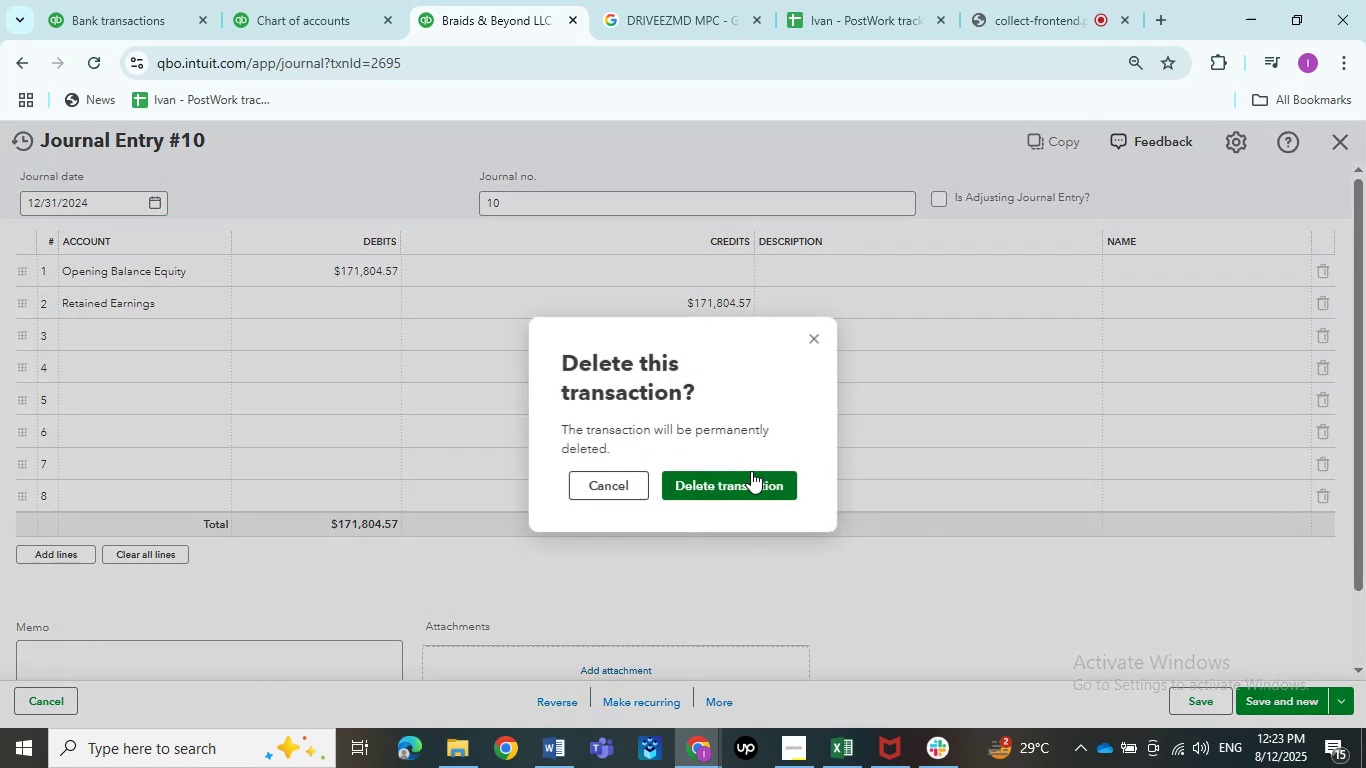 
left_click([751, 471])
 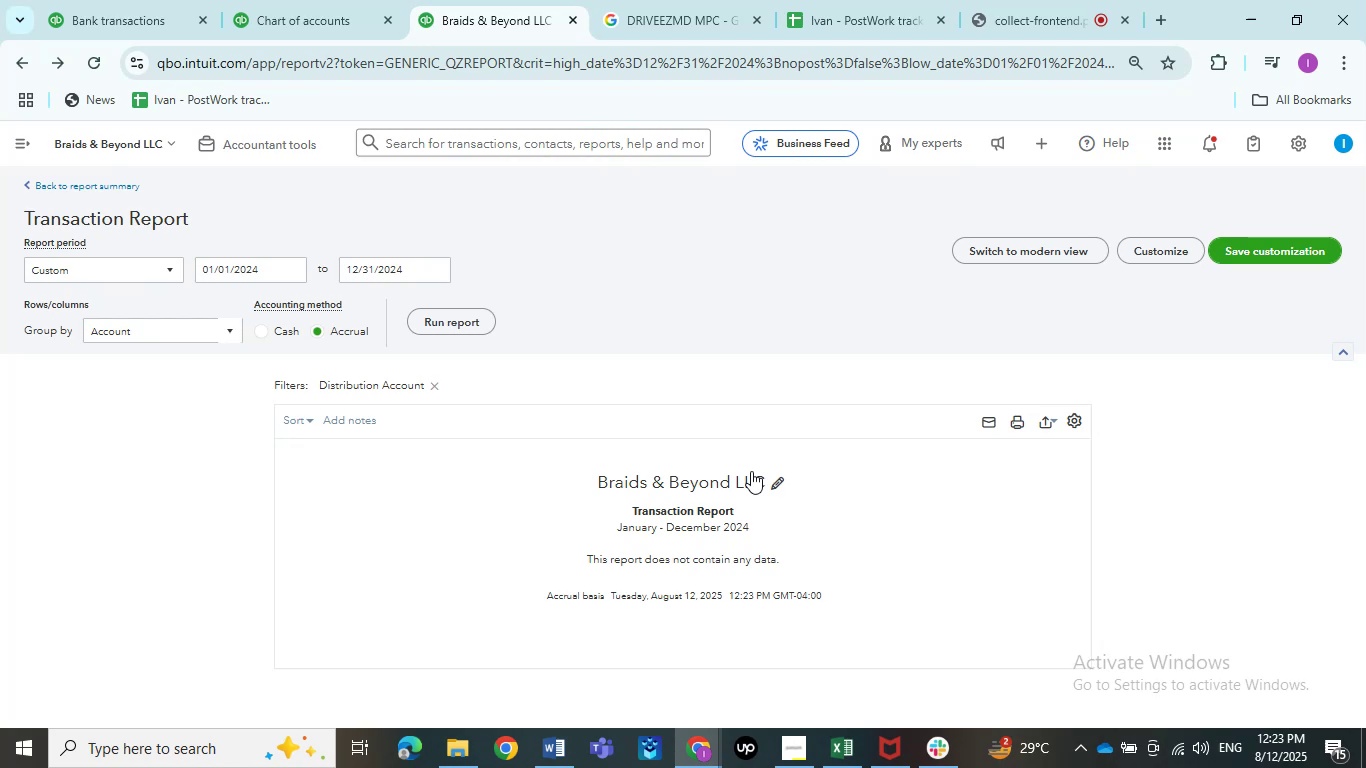 
wait(20.32)
 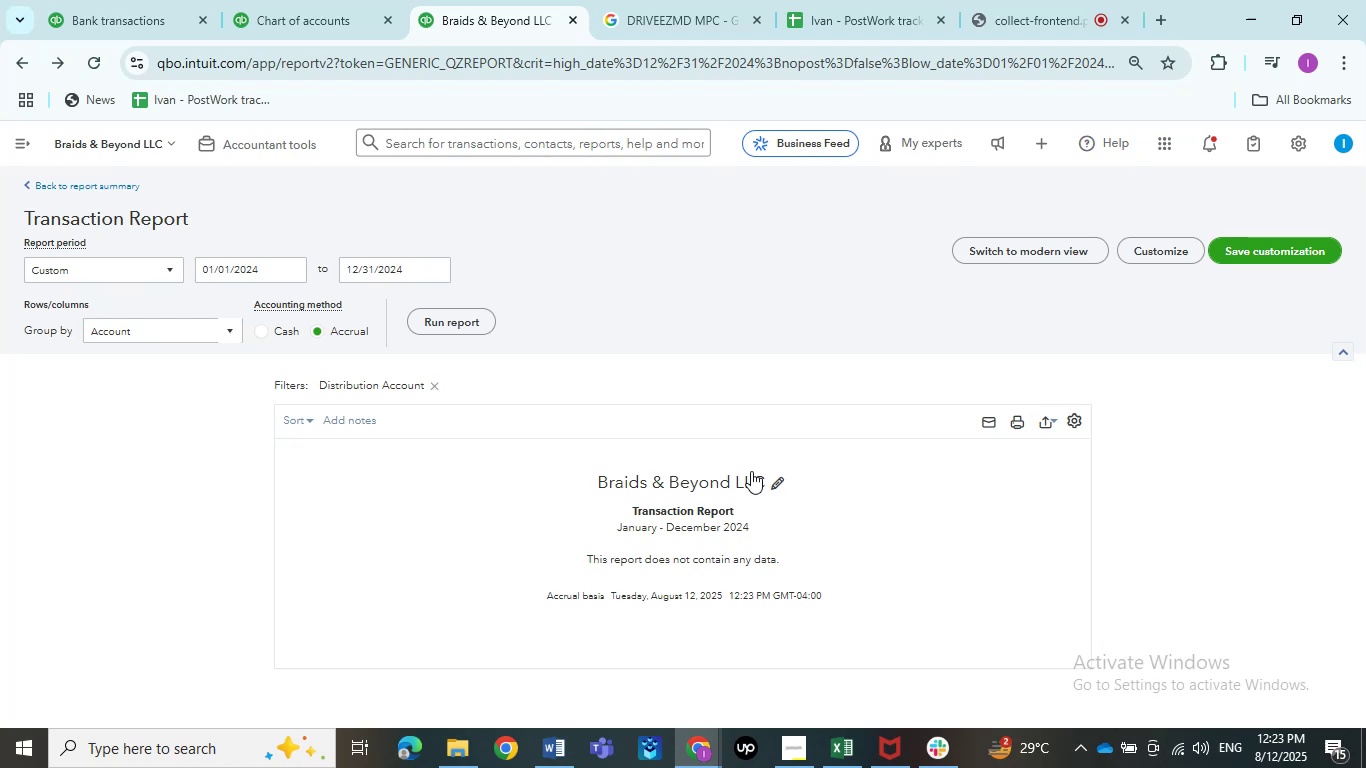 
scroll: coordinate [173, 407], scroll_direction: up, amount: 4.0
 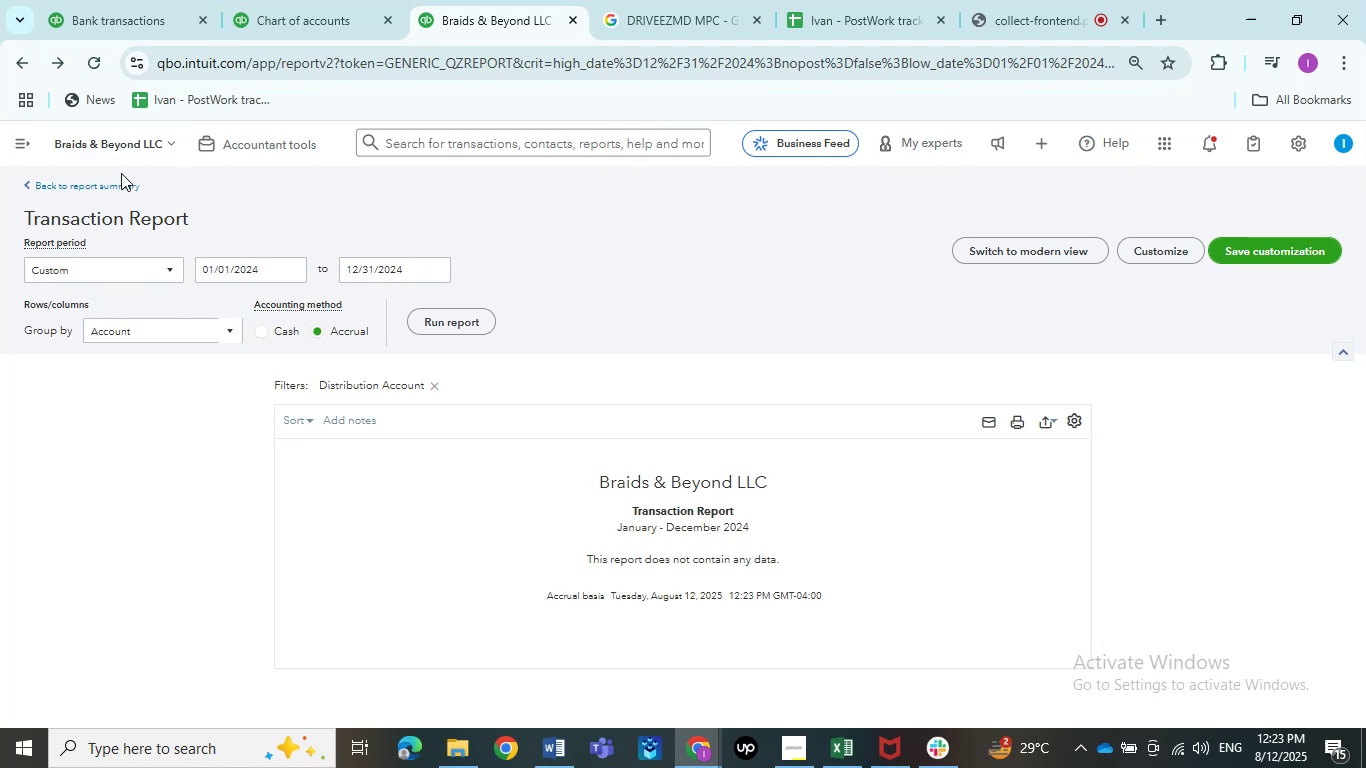 
left_click([121, 182])
 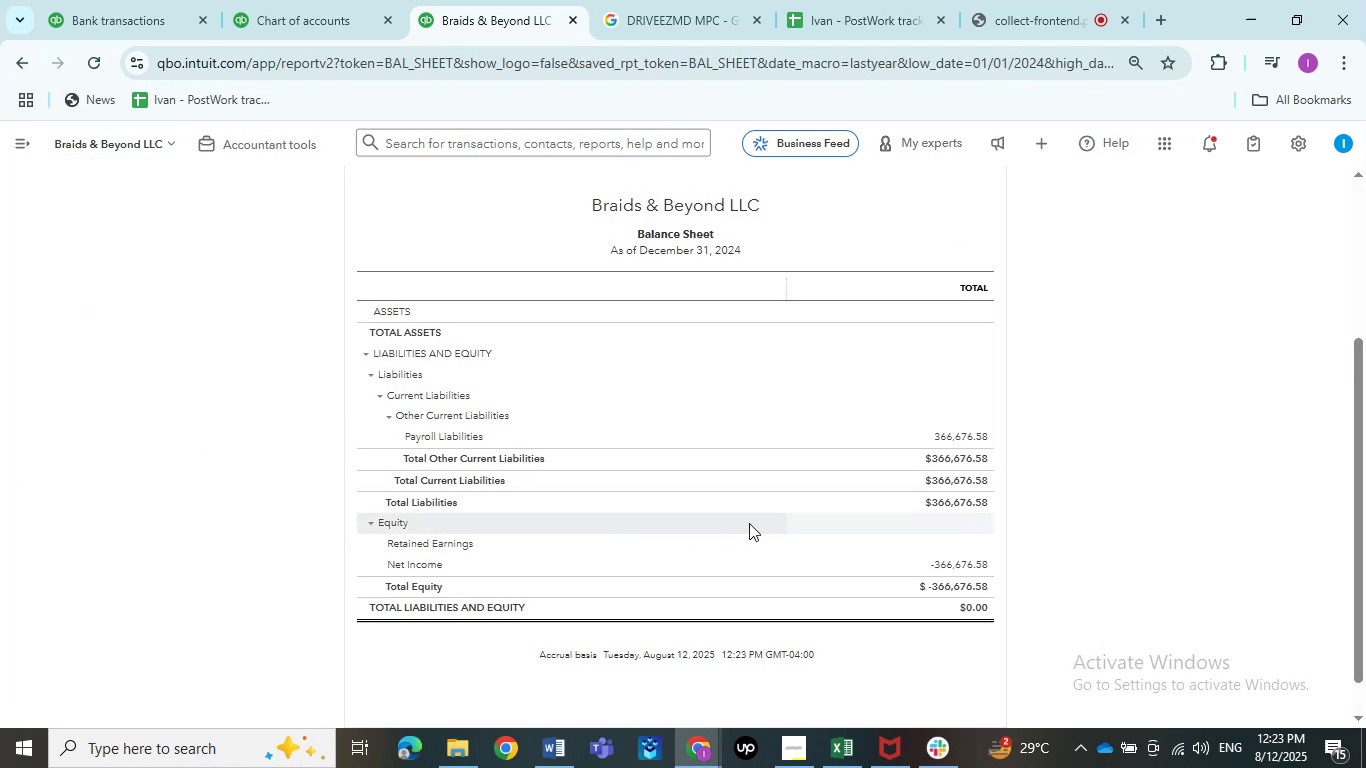 
left_click([979, 567])
 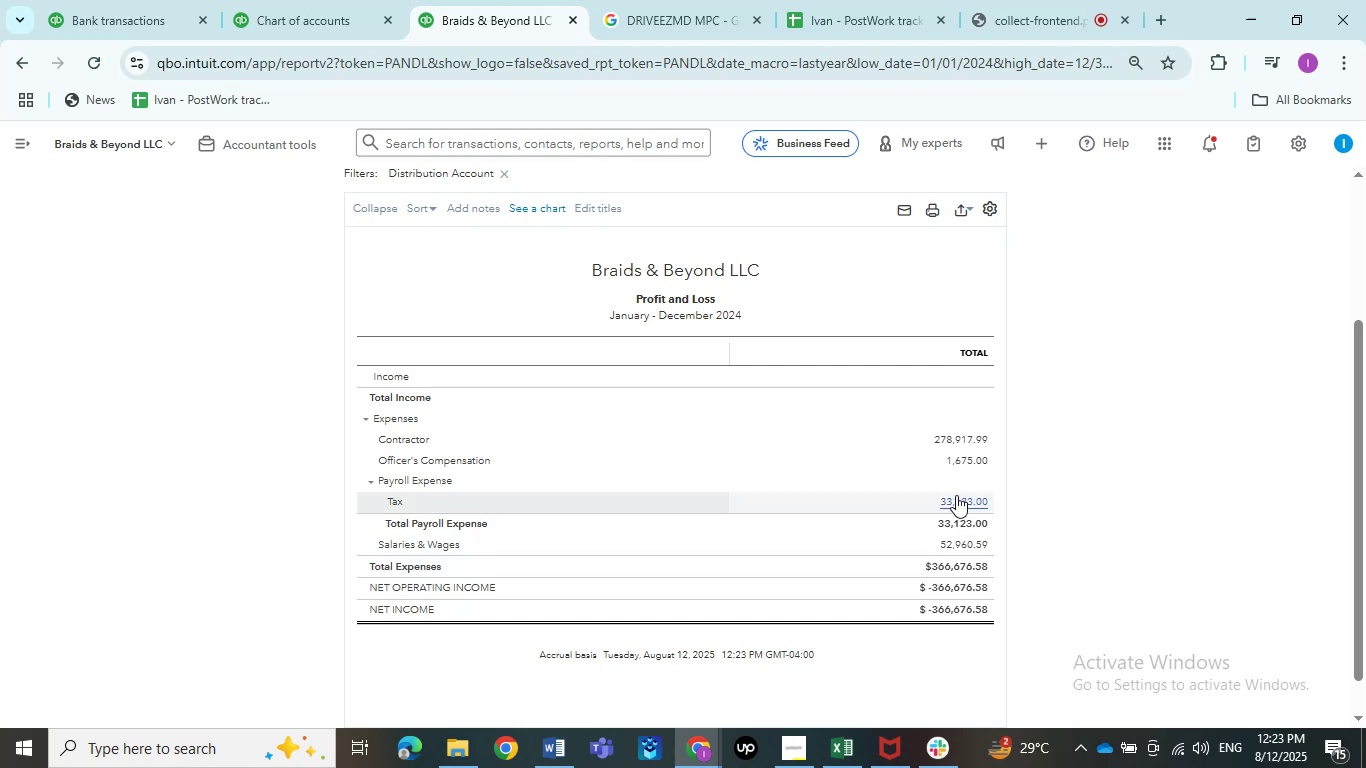 
wait(6.44)
 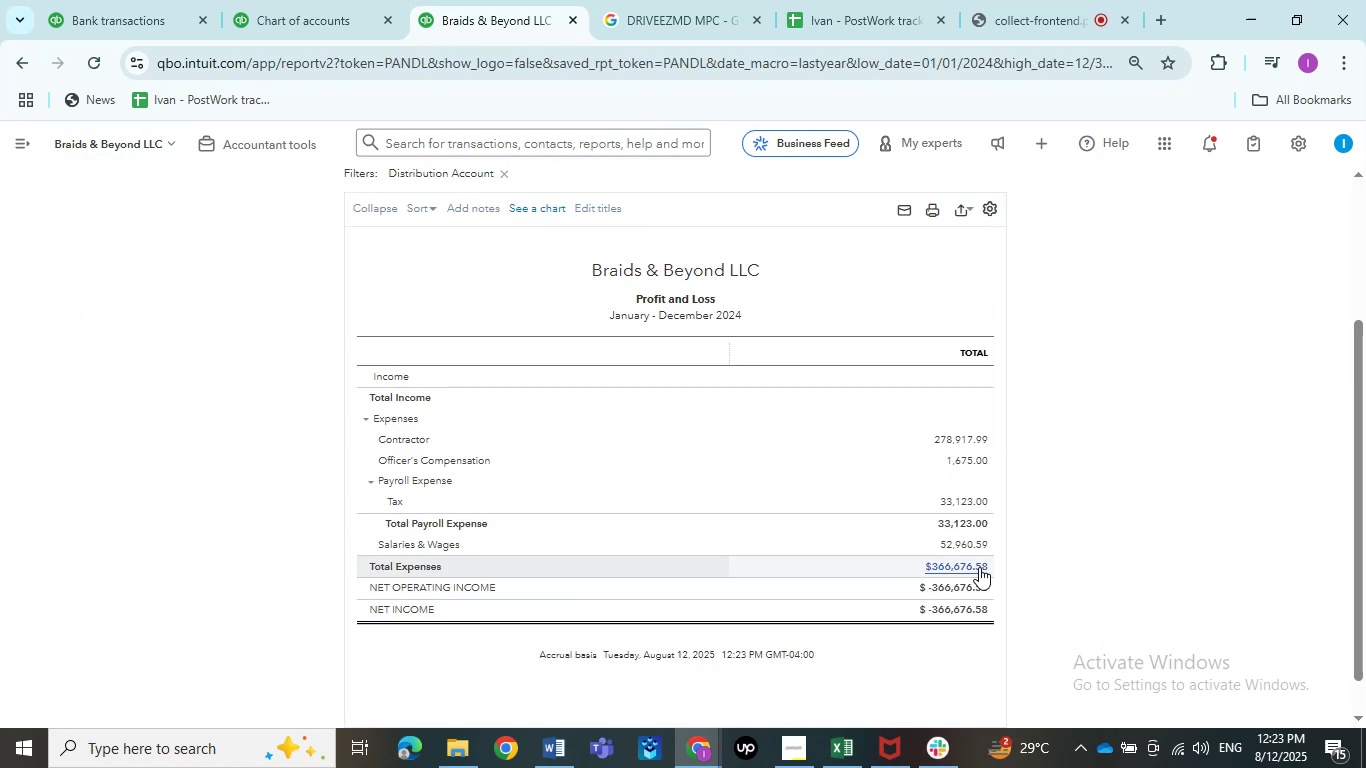 
left_click([19, 62])
 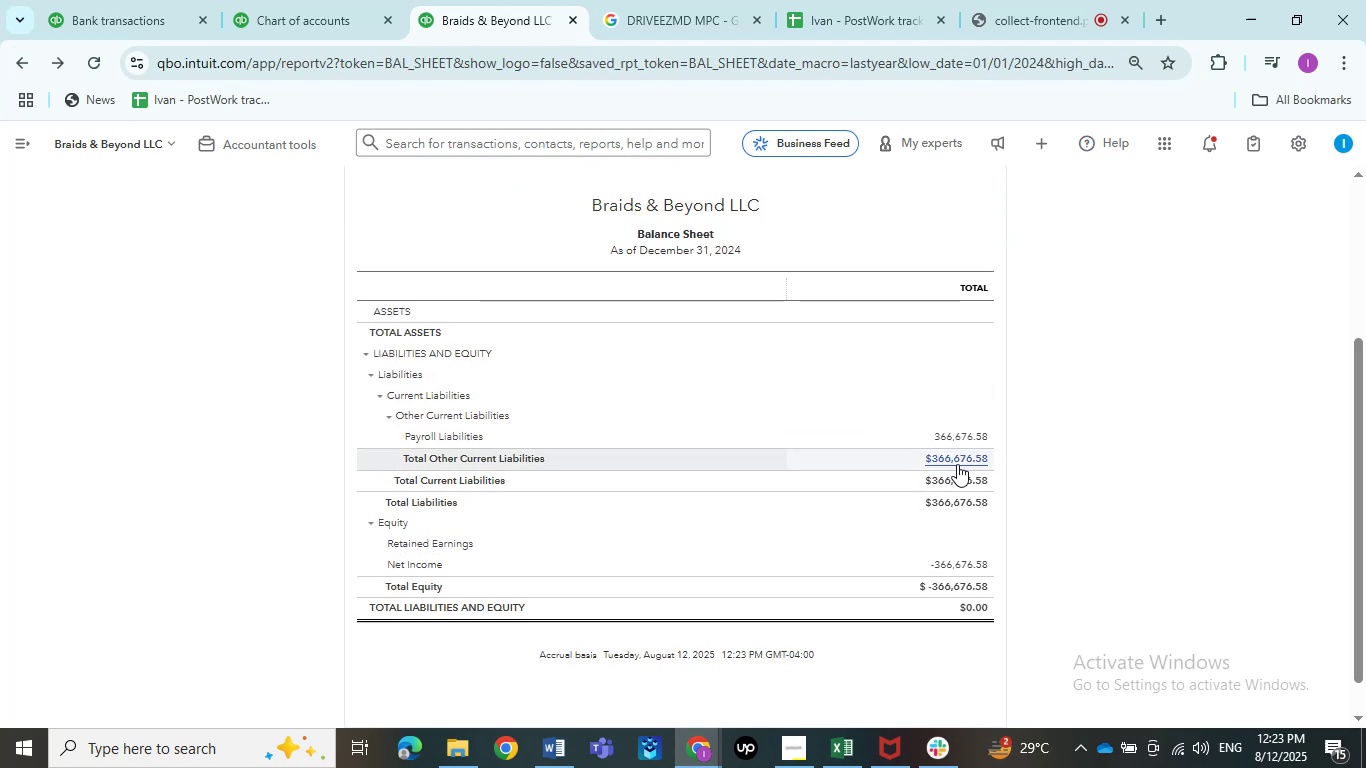 
left_click([955, 435])
 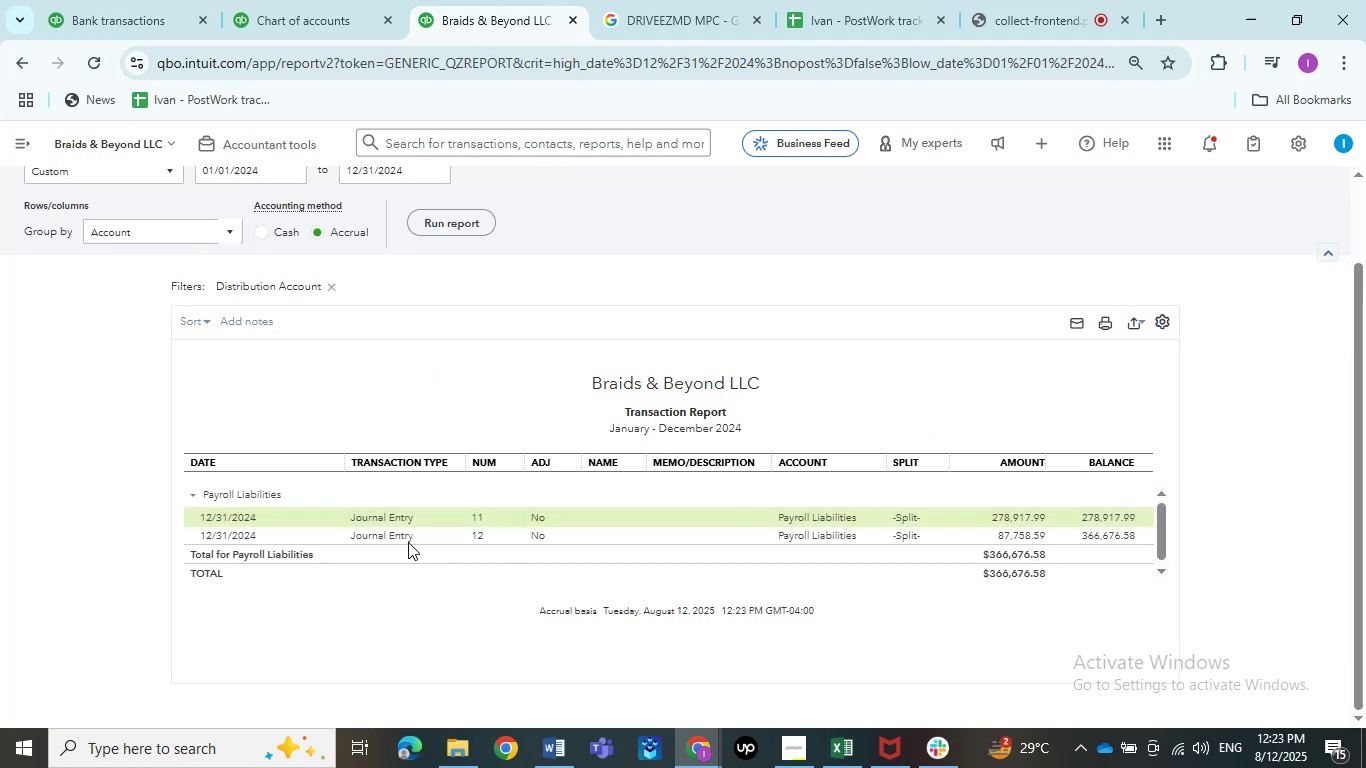 
left_click([383, 519])
 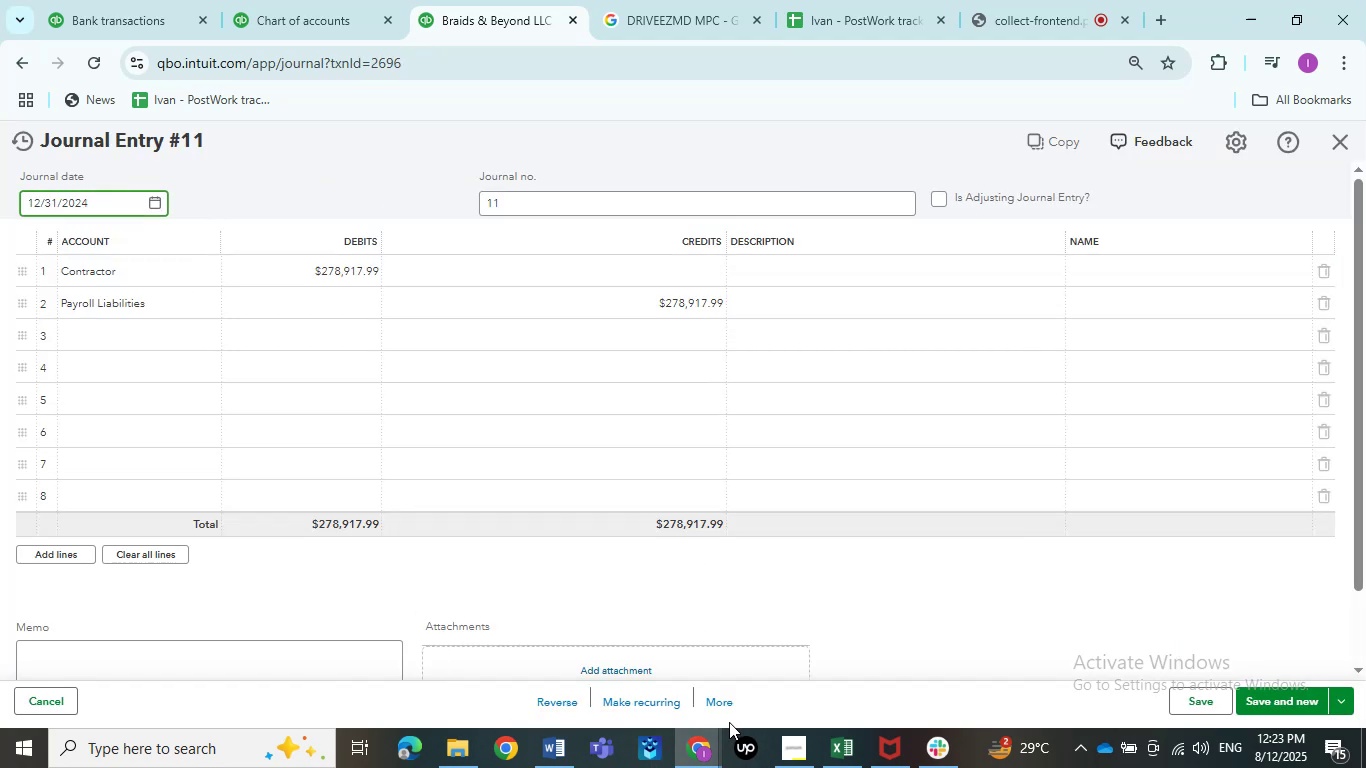 
left_click([719, 710])
 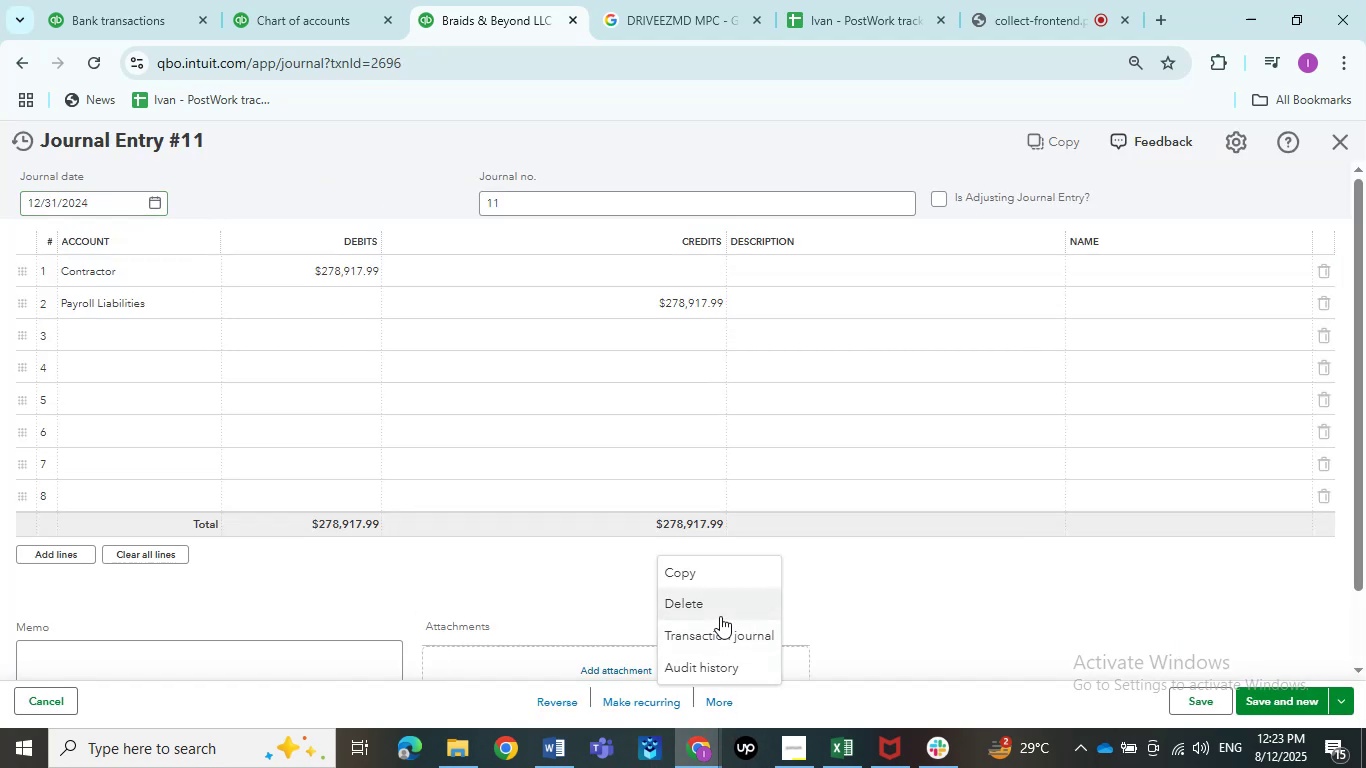 
left_click([720, 616])
 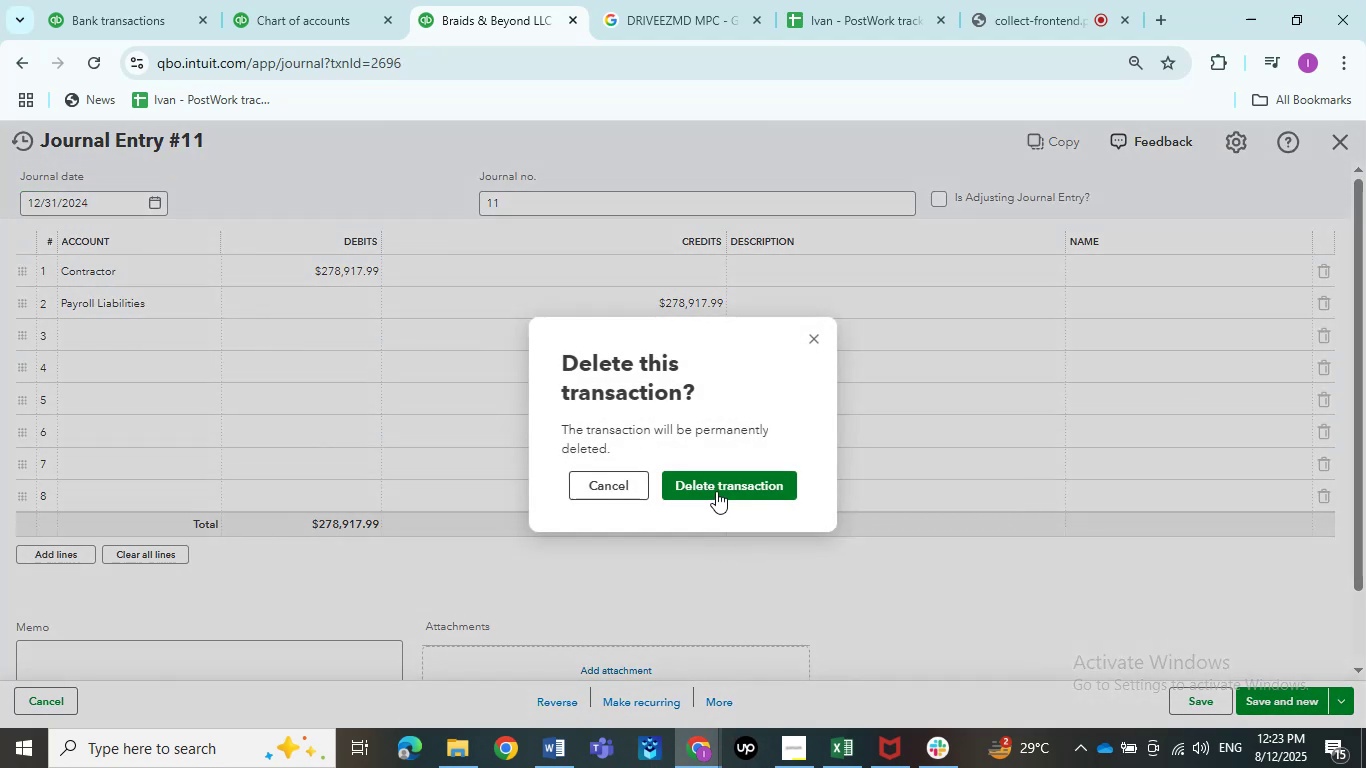 
left_click([716, 491])
 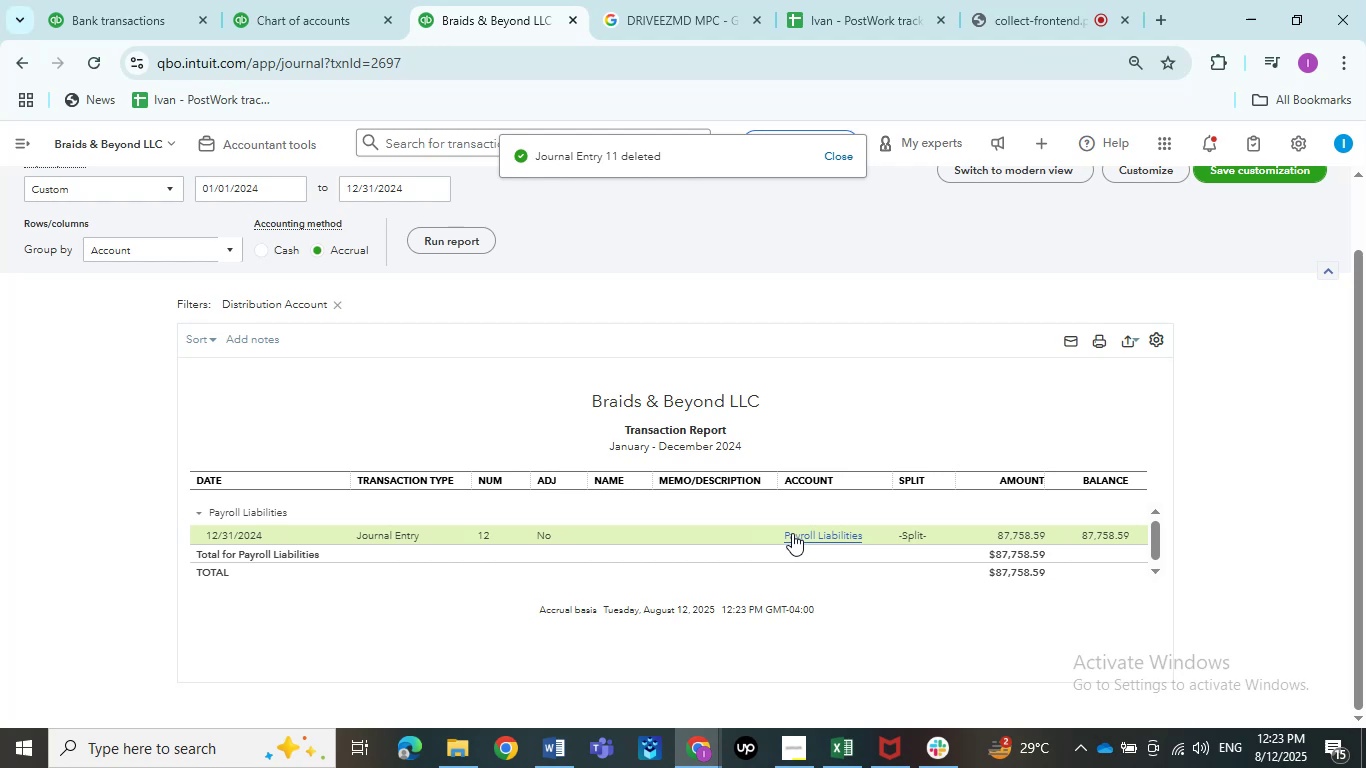 
left_click([717, 702])
 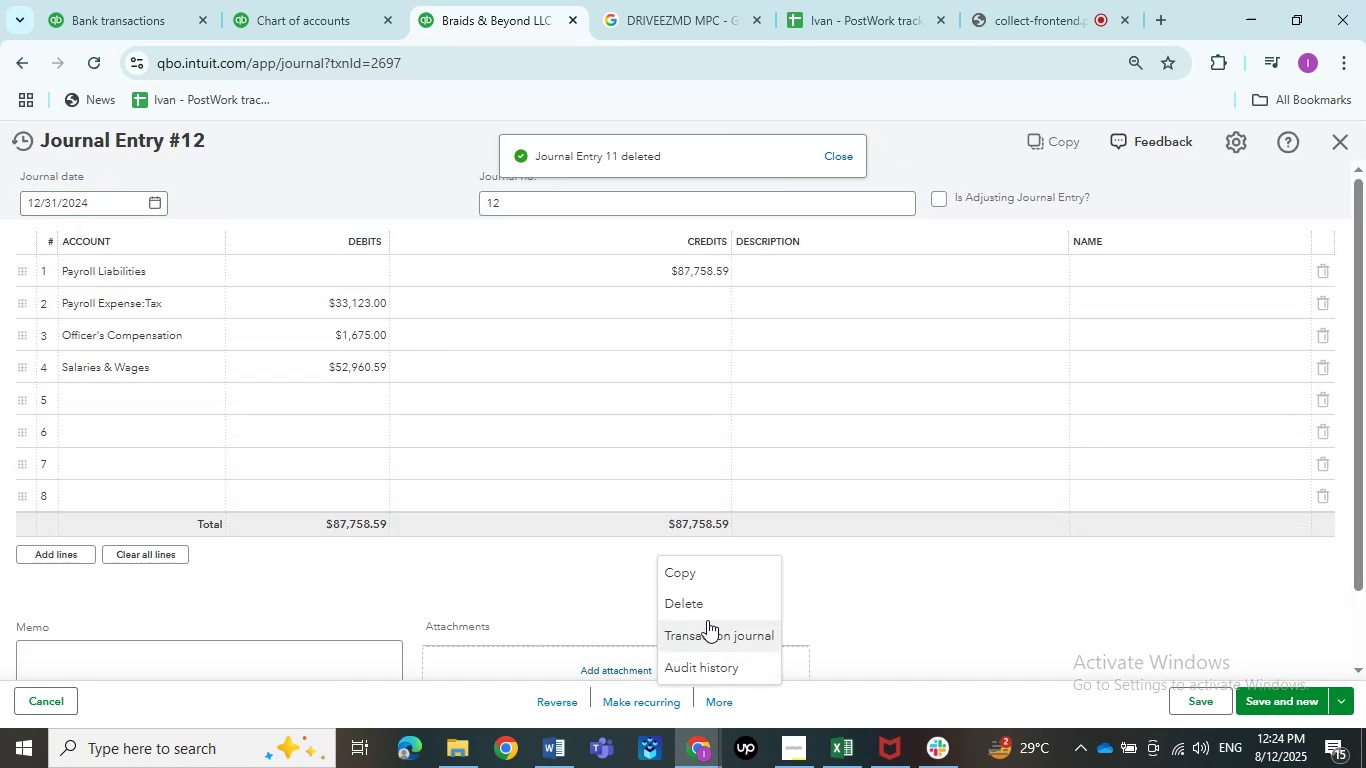 
left_click([705, 611])
 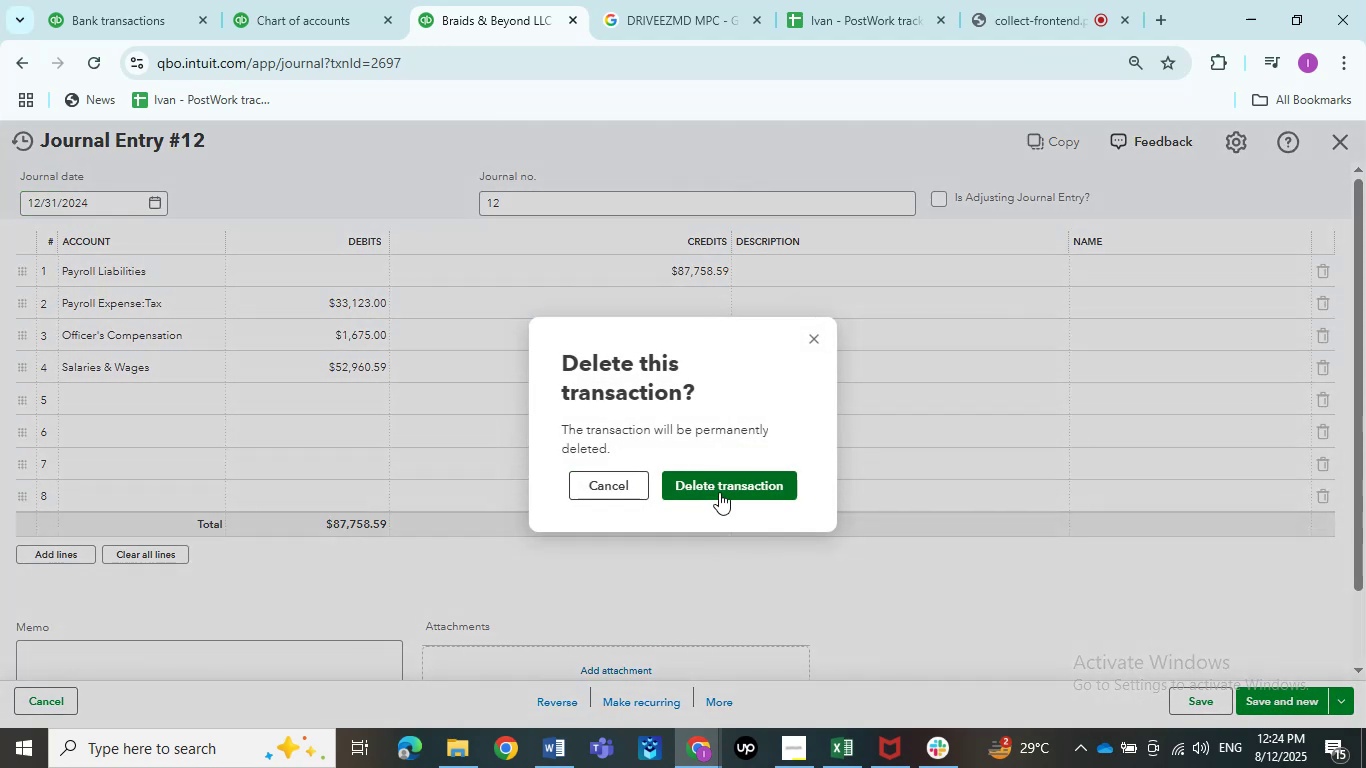 
left_click([719, 492])
 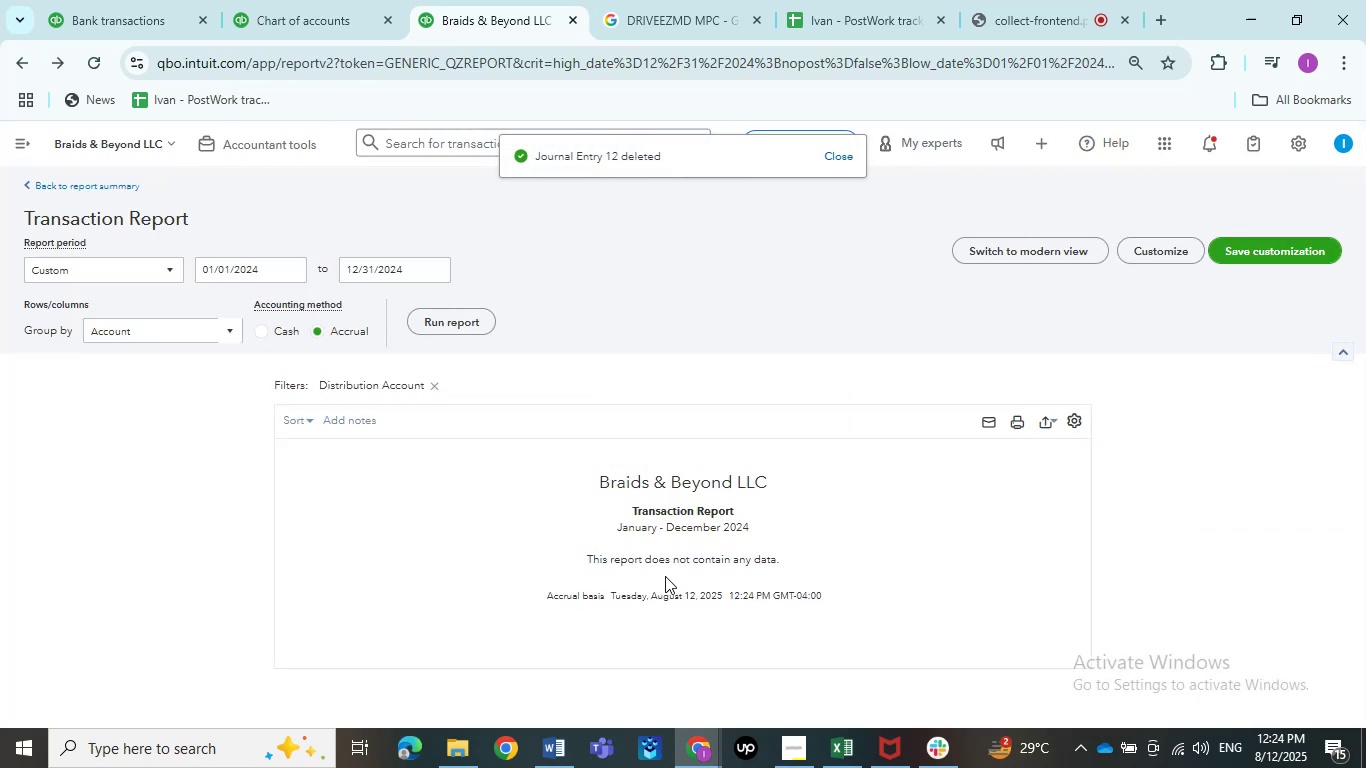 
scroll: coordinate [175, 389], scroll_direction: up, amount: 3.0
 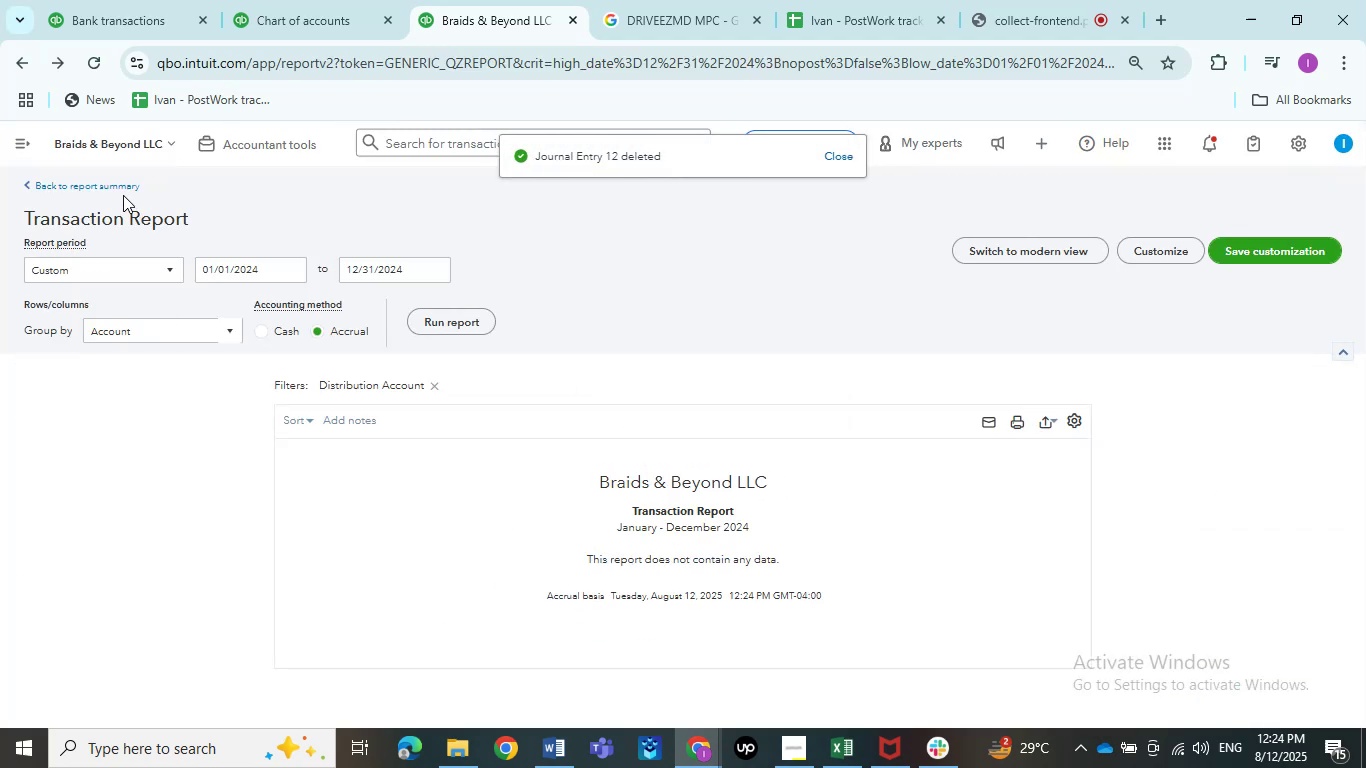 
left_click([123, 191])
 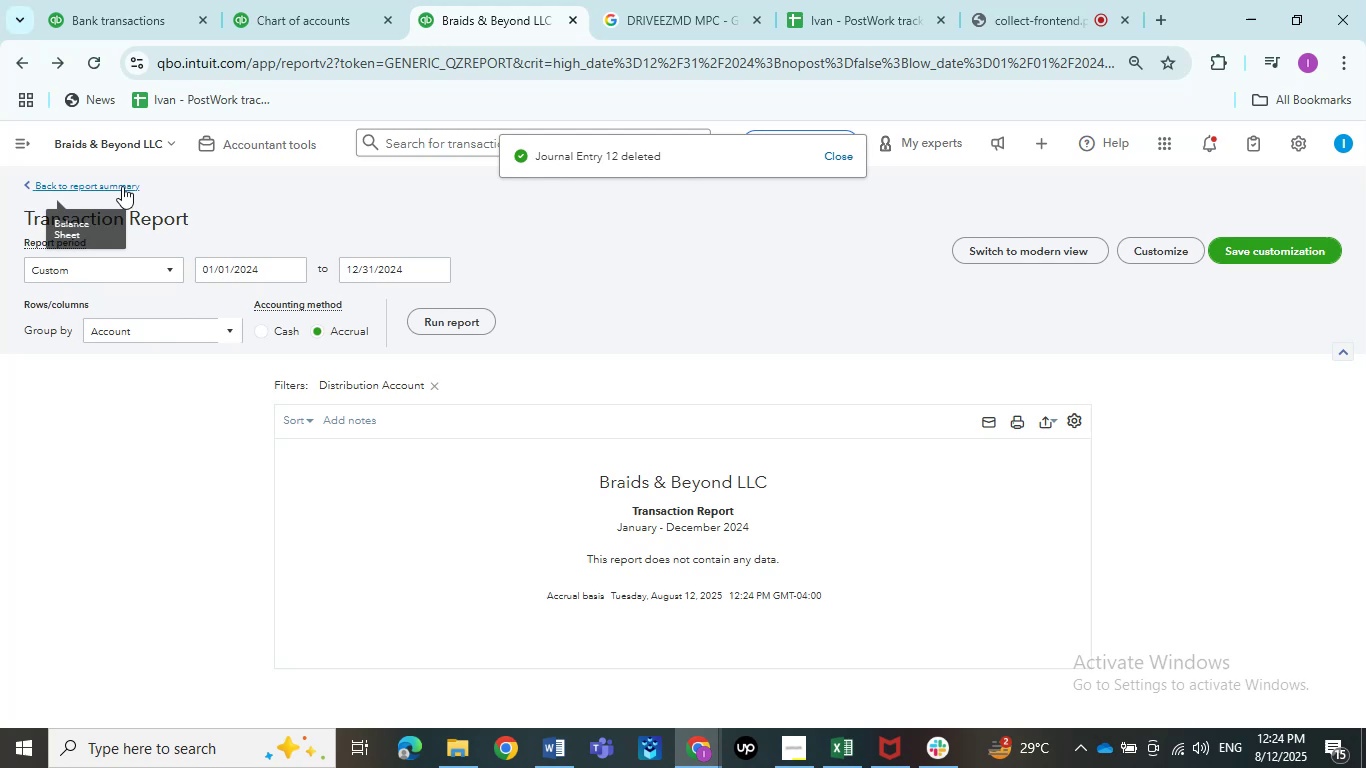 
left_click([122, 186])
 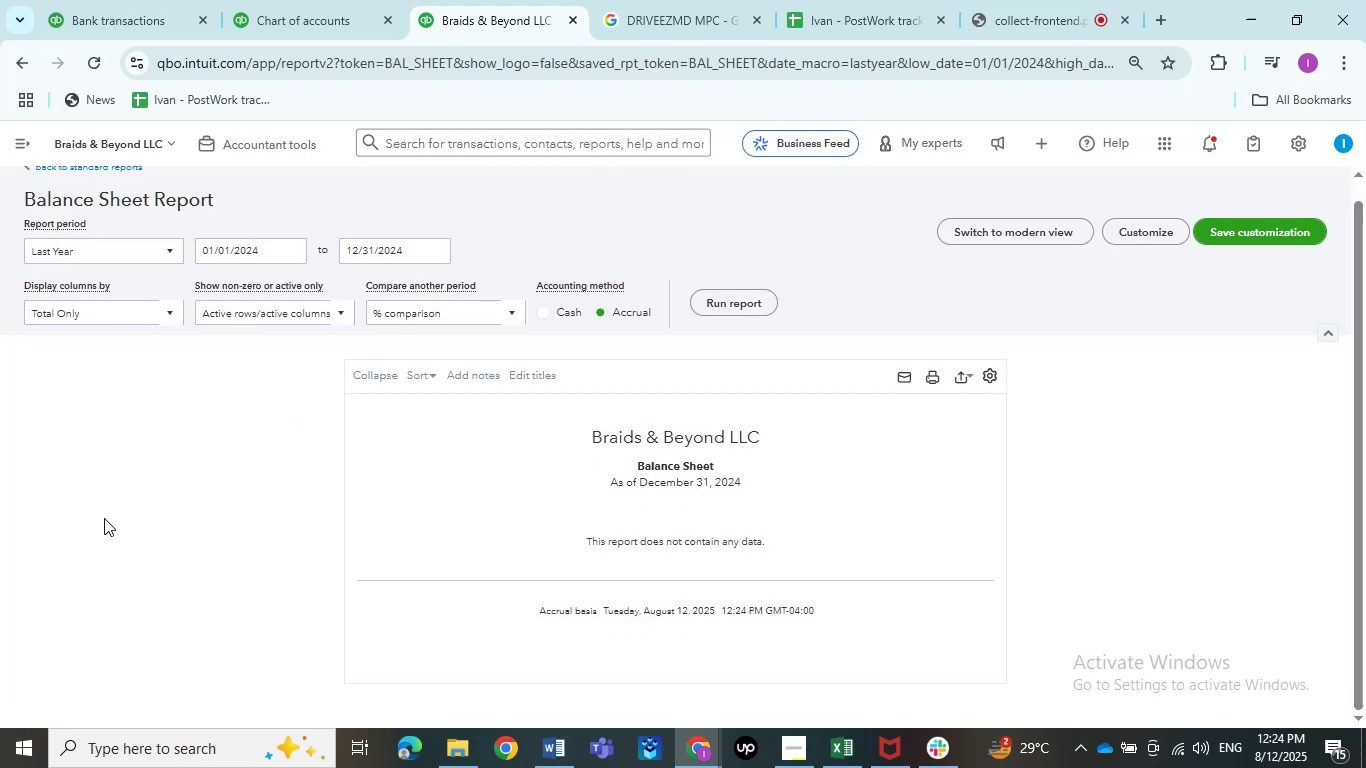 
wait(10.11)
 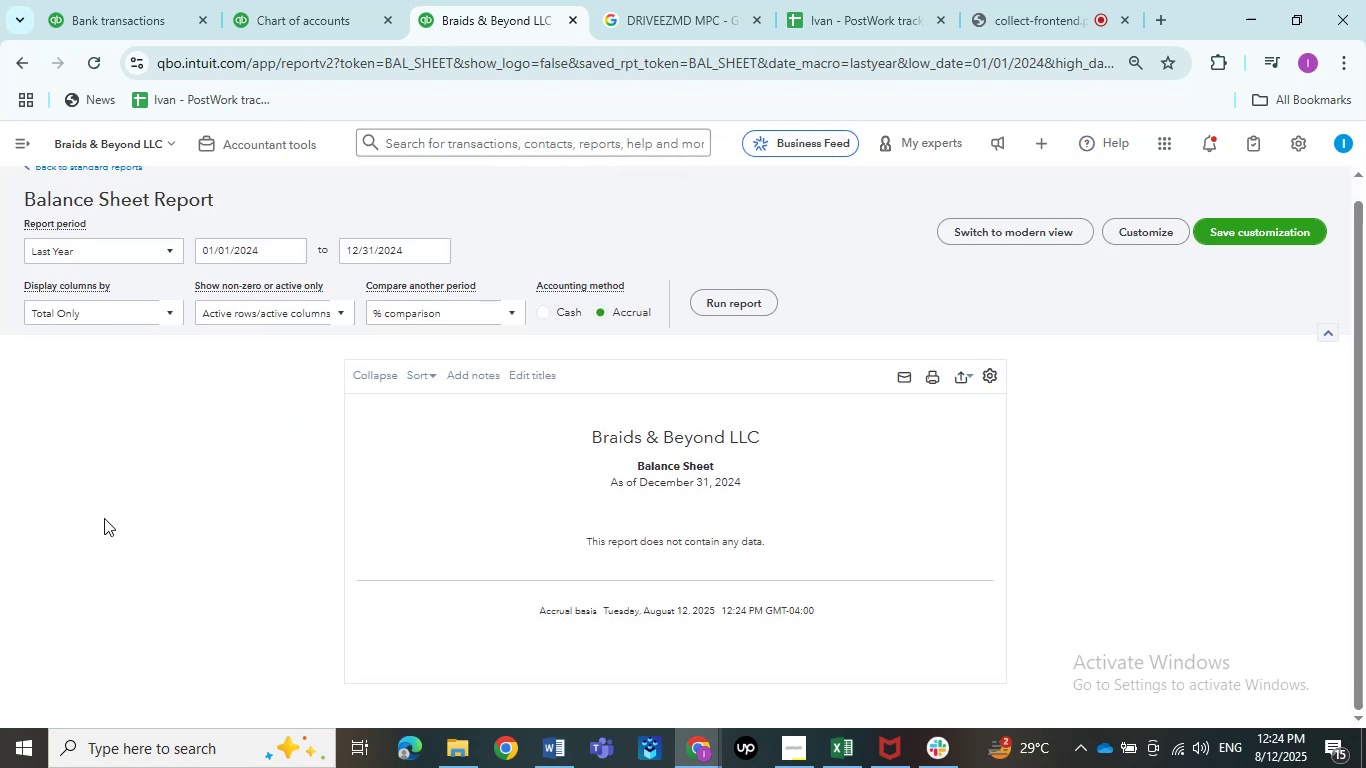 
scroll: coordinate [82, 193], scroll_direction: up, amount: 2.0
 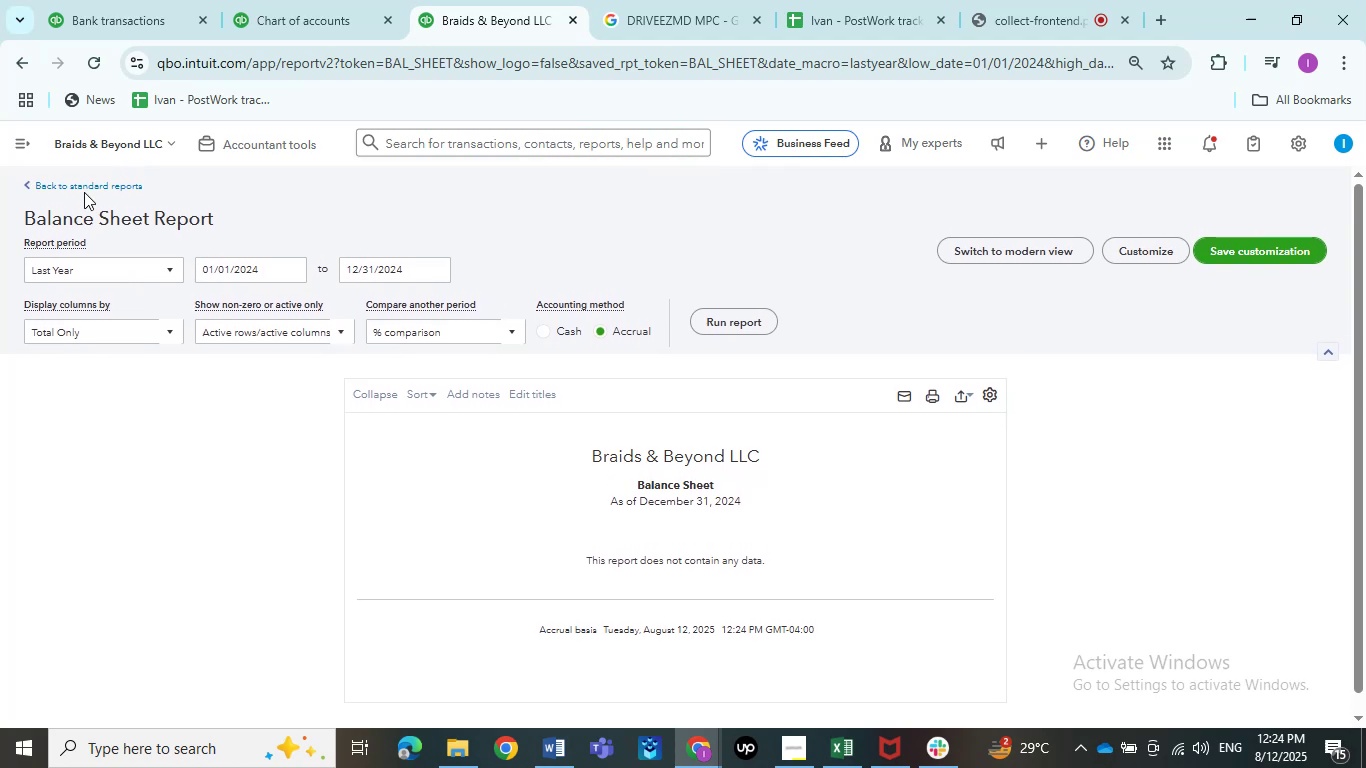 
double_click([90, 188])
 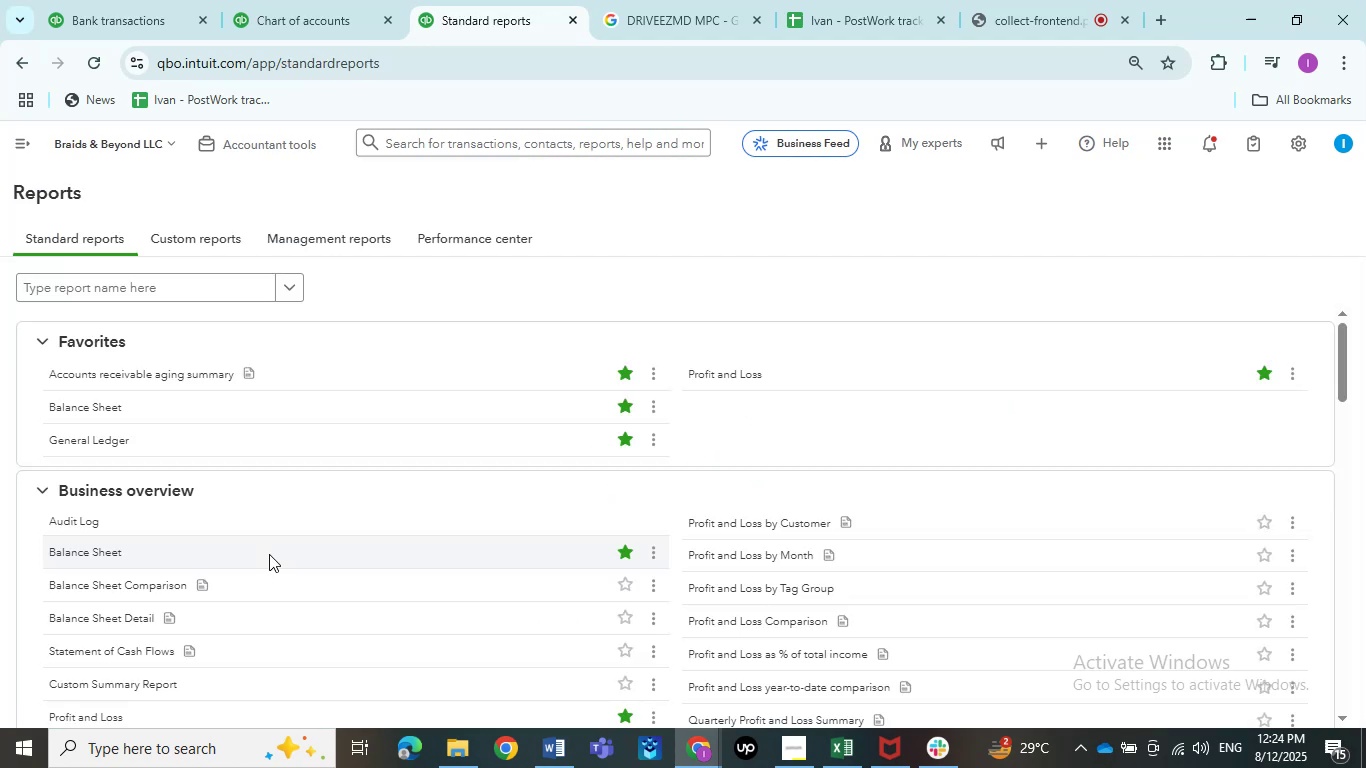 
left_click([721, 373])
 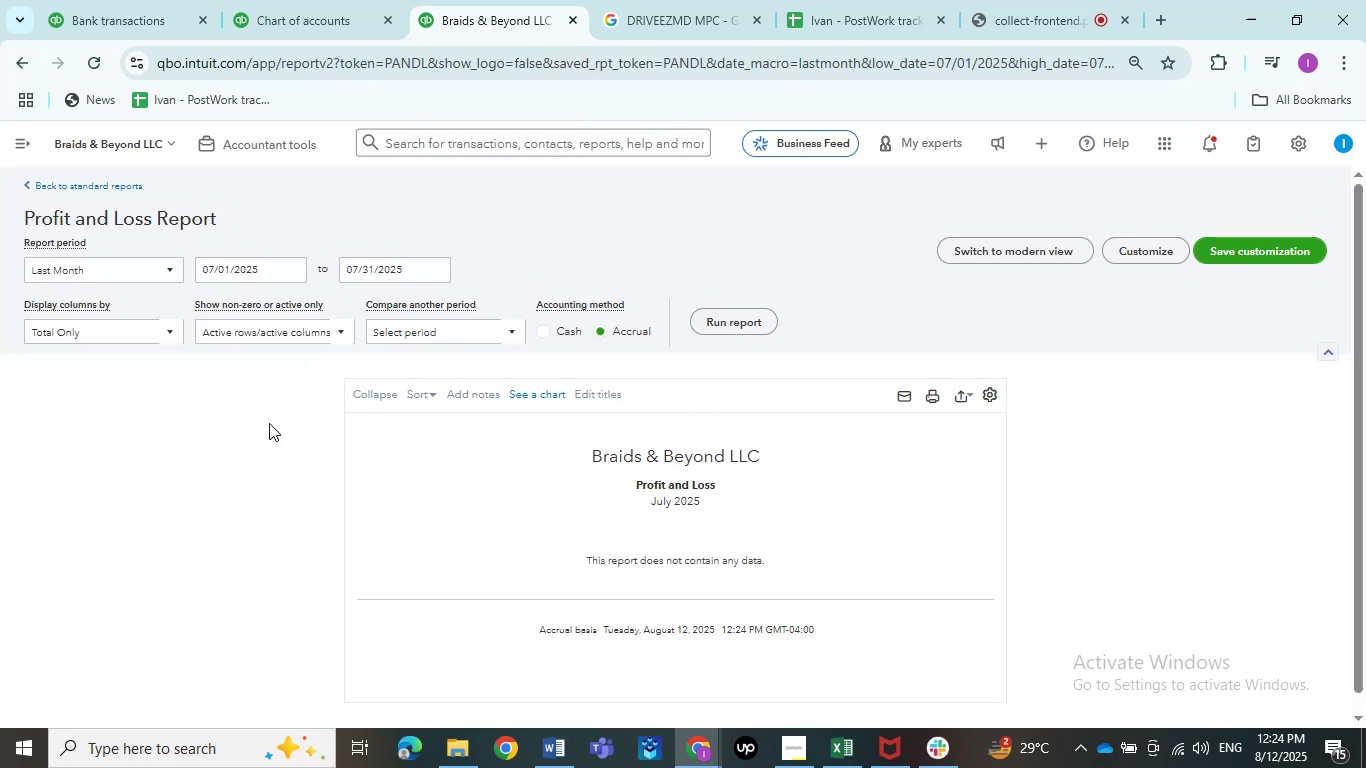 
left_click([143, 268])
 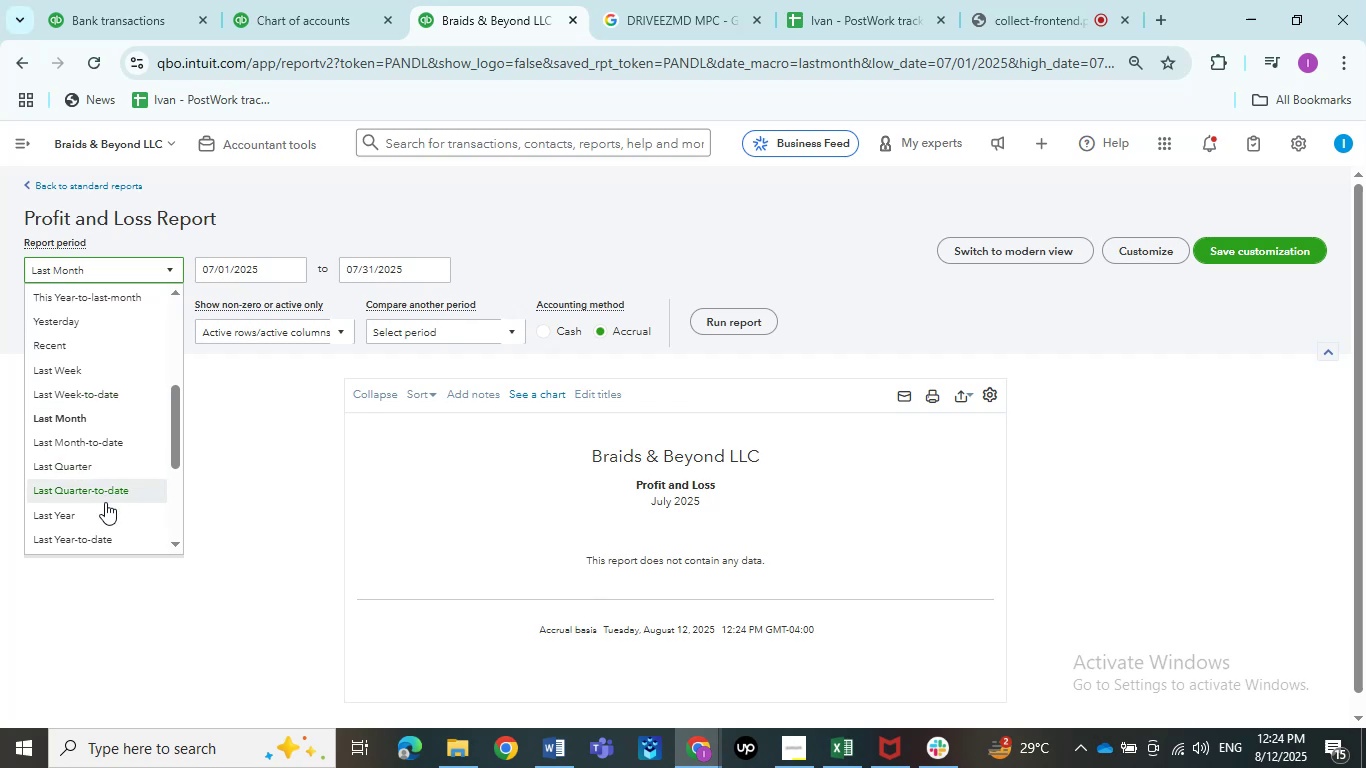 
left_click([105, 505])
 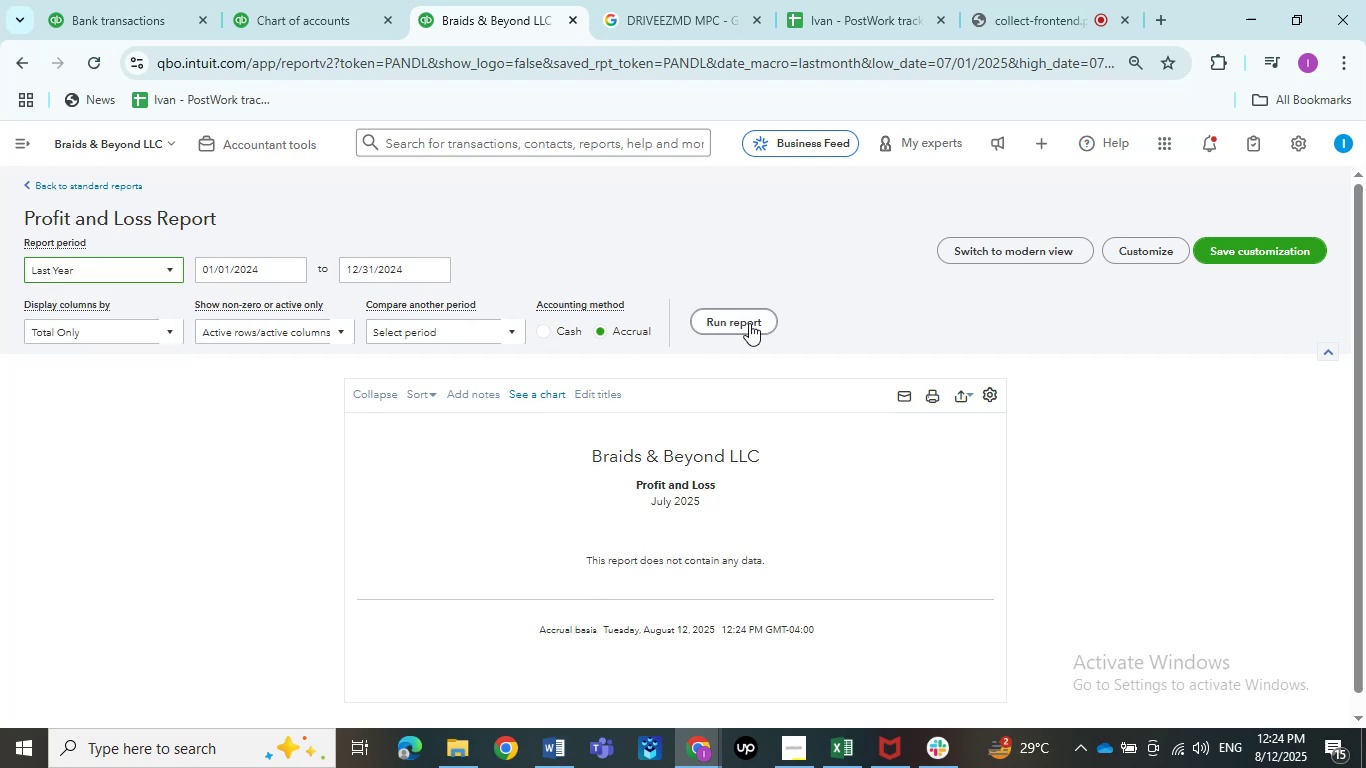 
left_click([751, 321])
 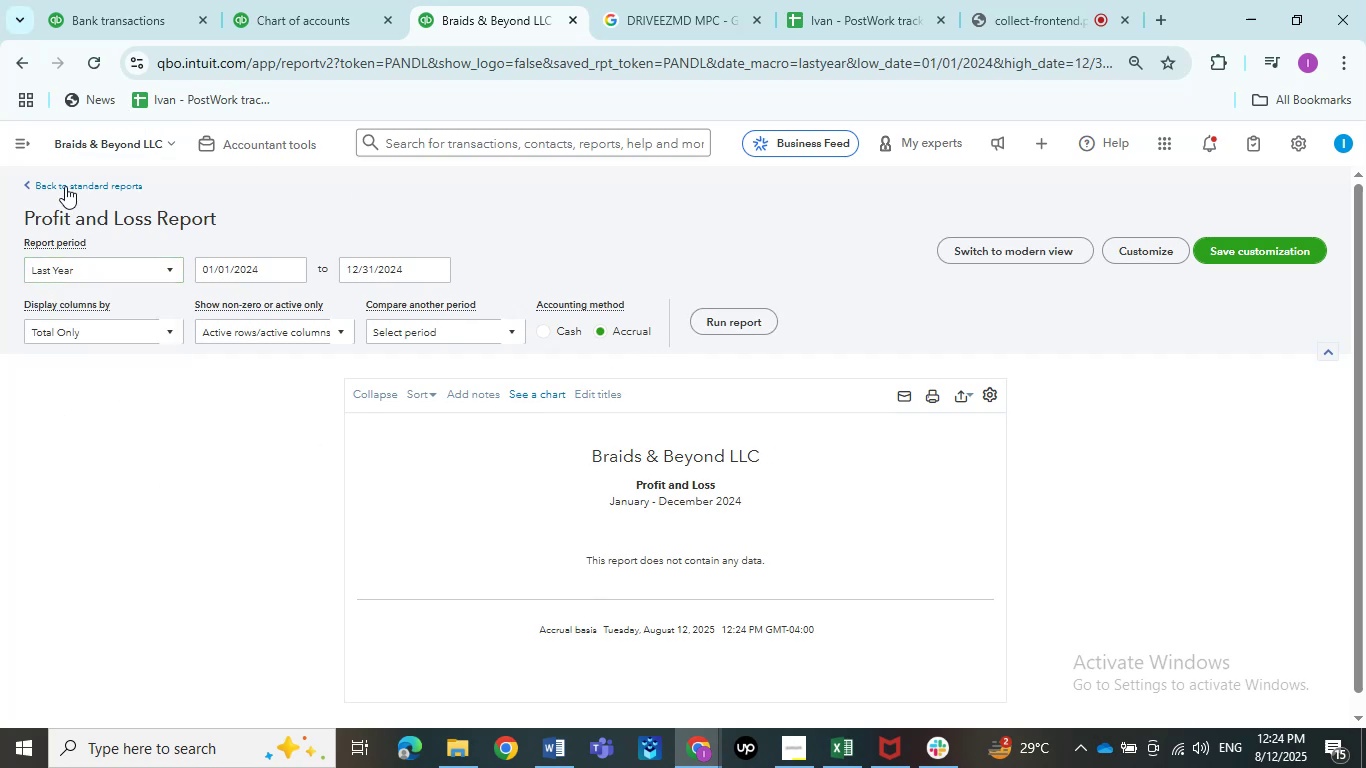 
left_click([67, 184])
 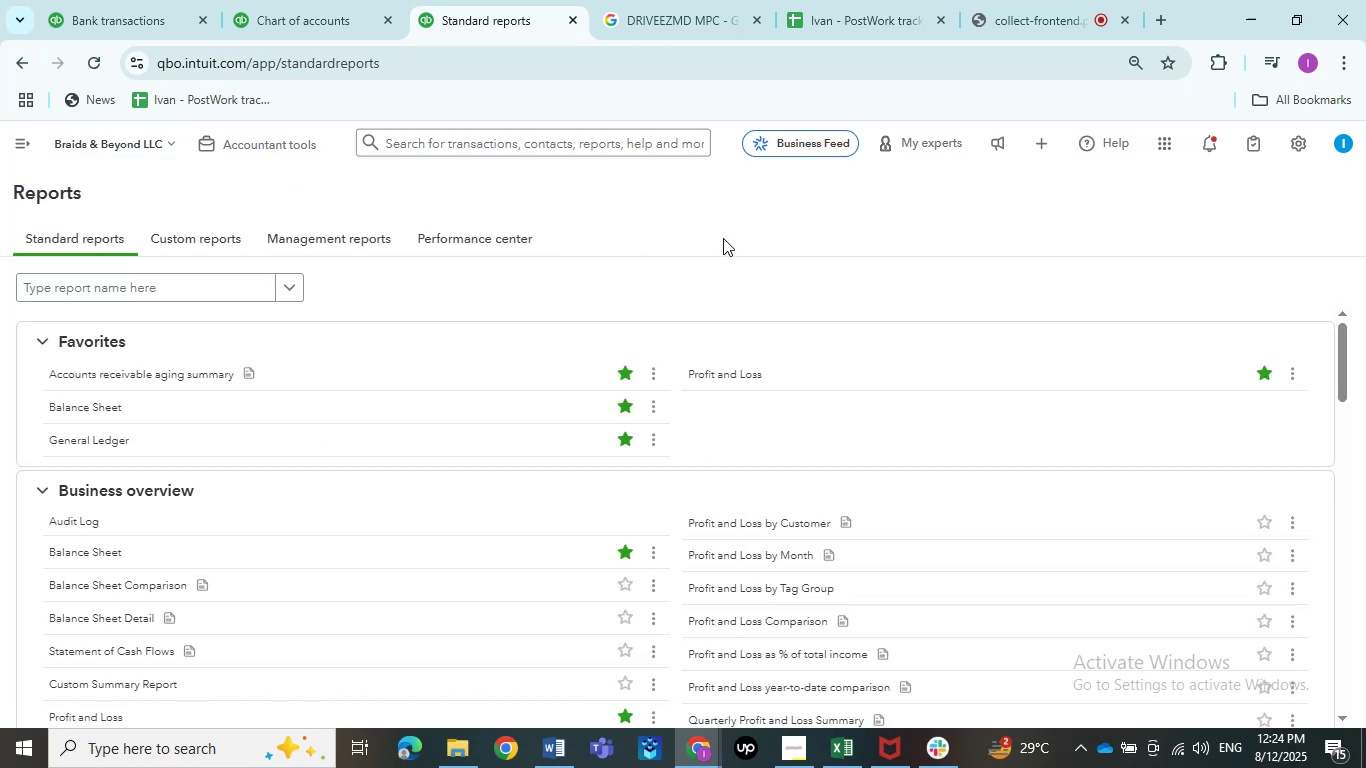 
wait(6.1)
 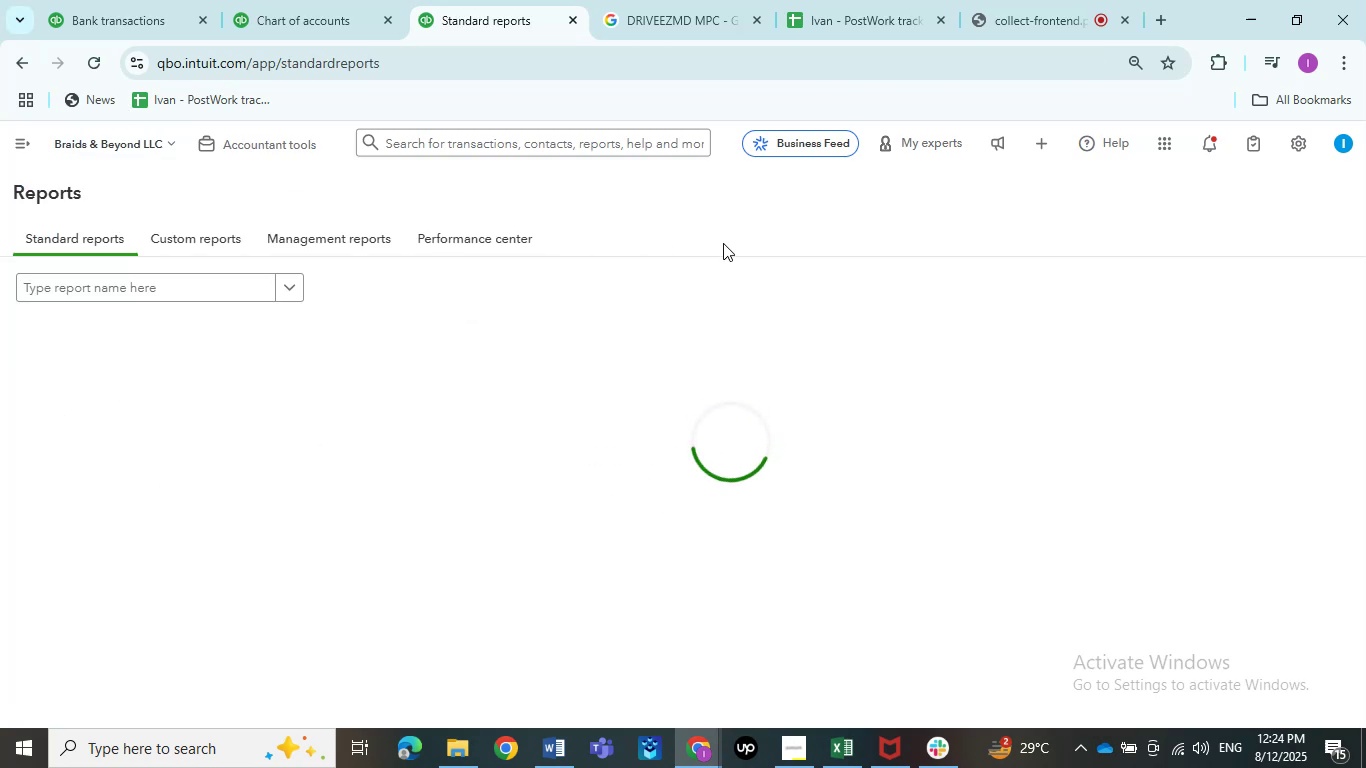 
left_click([570, 14])
 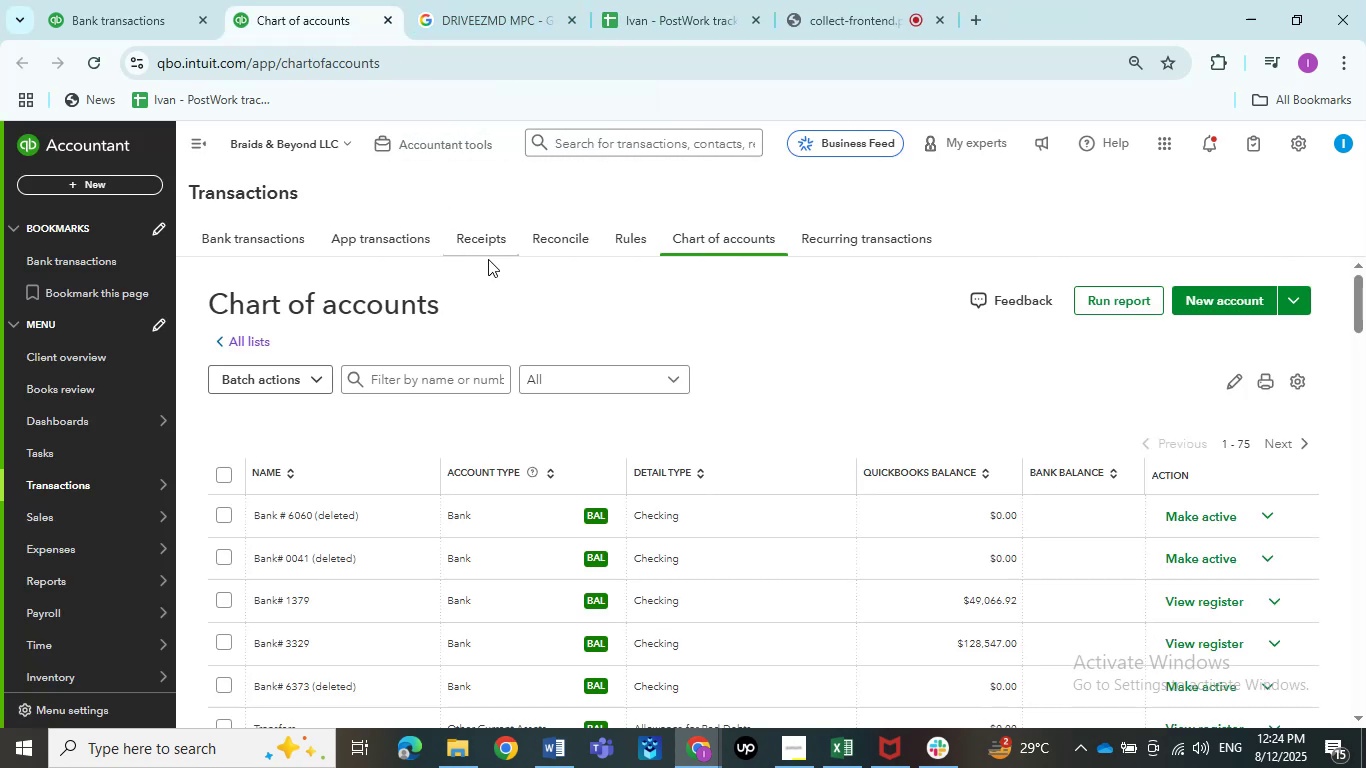 
scroll: coordinate [654, 298], scroll_direction: down, amount: 2.0
 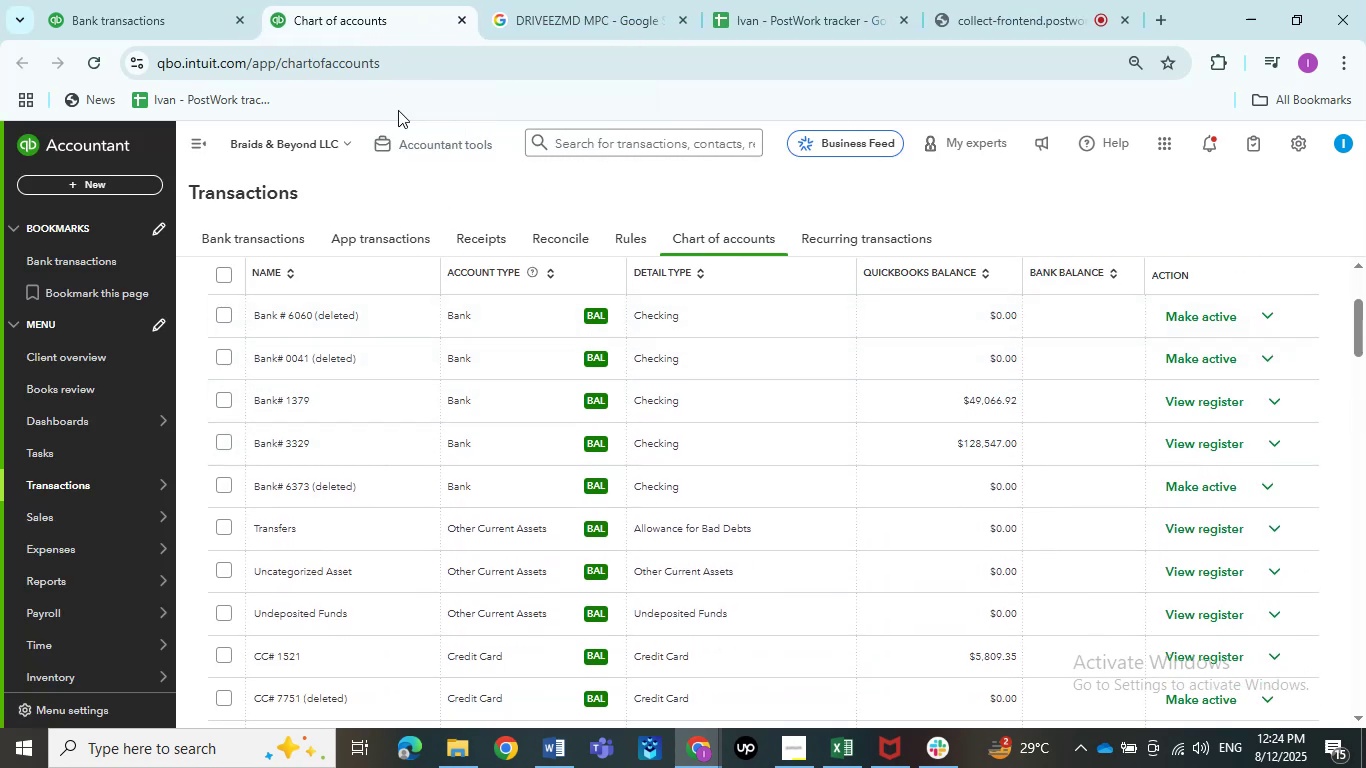 
left_click([91, 58])
 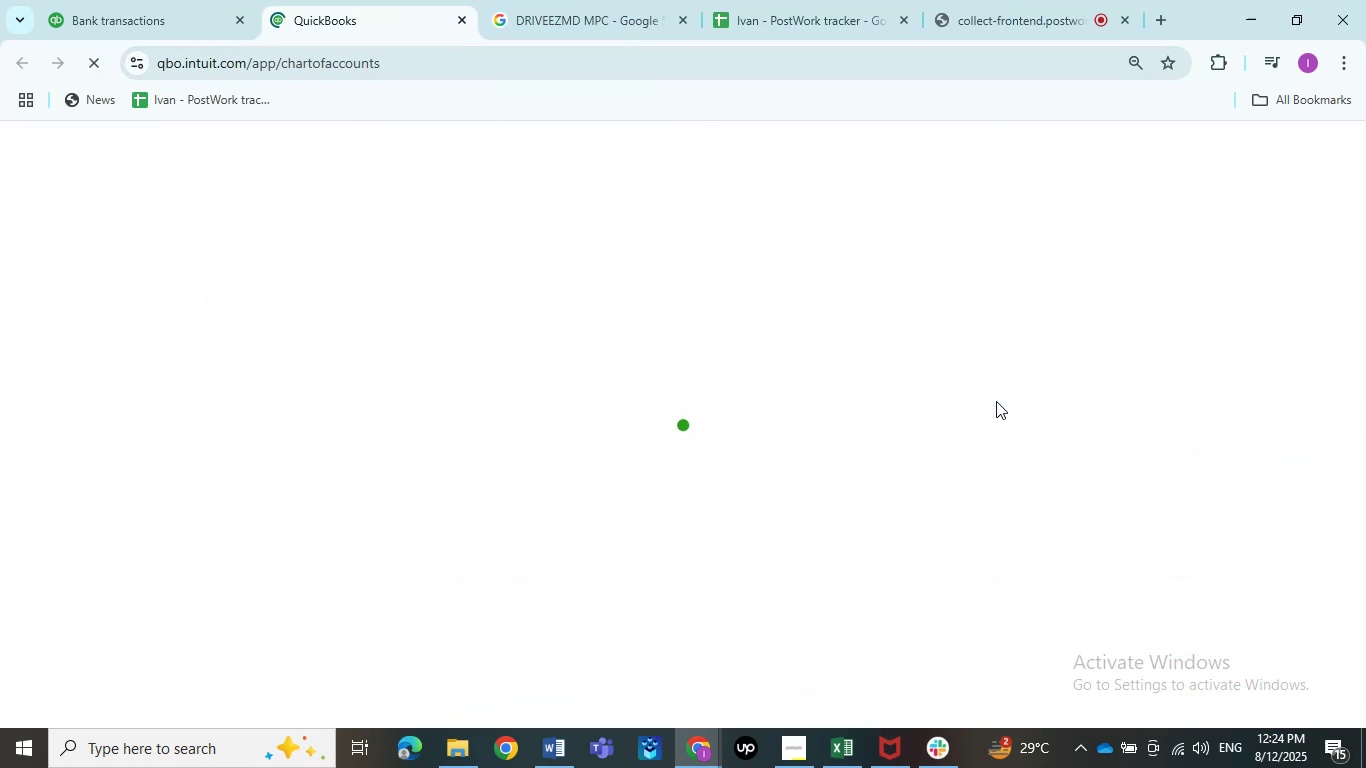 
wait(8.24)
 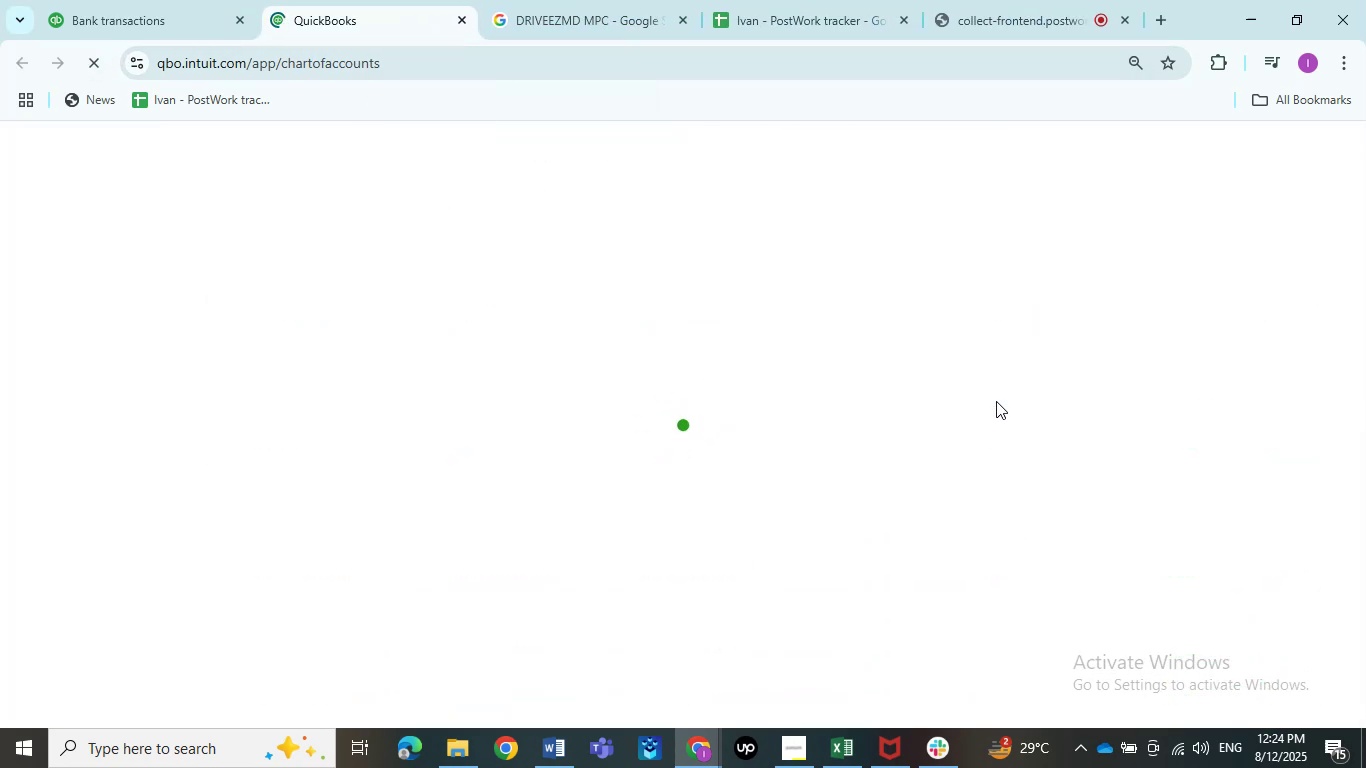 
mouse_move([1062, 373])
 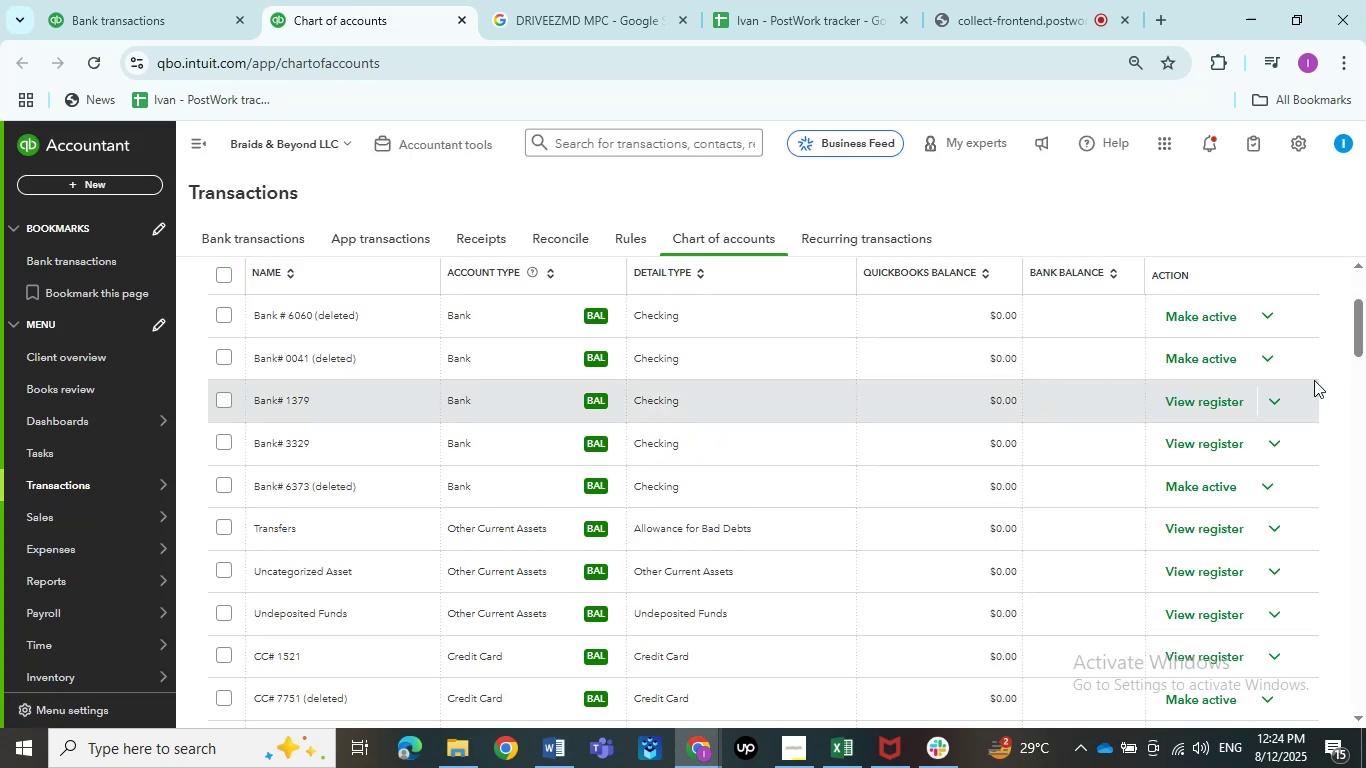 
wait(5.38)
 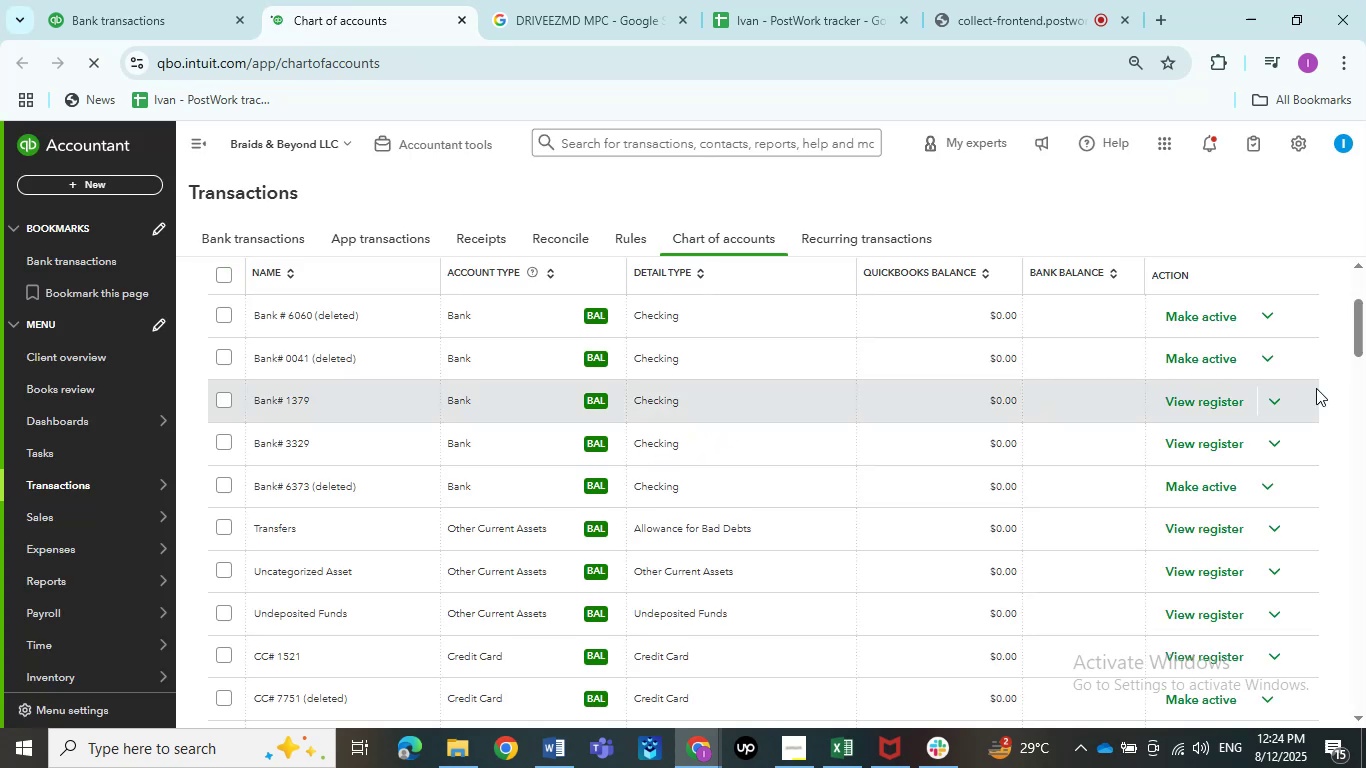 
left_click([1282, 400])
 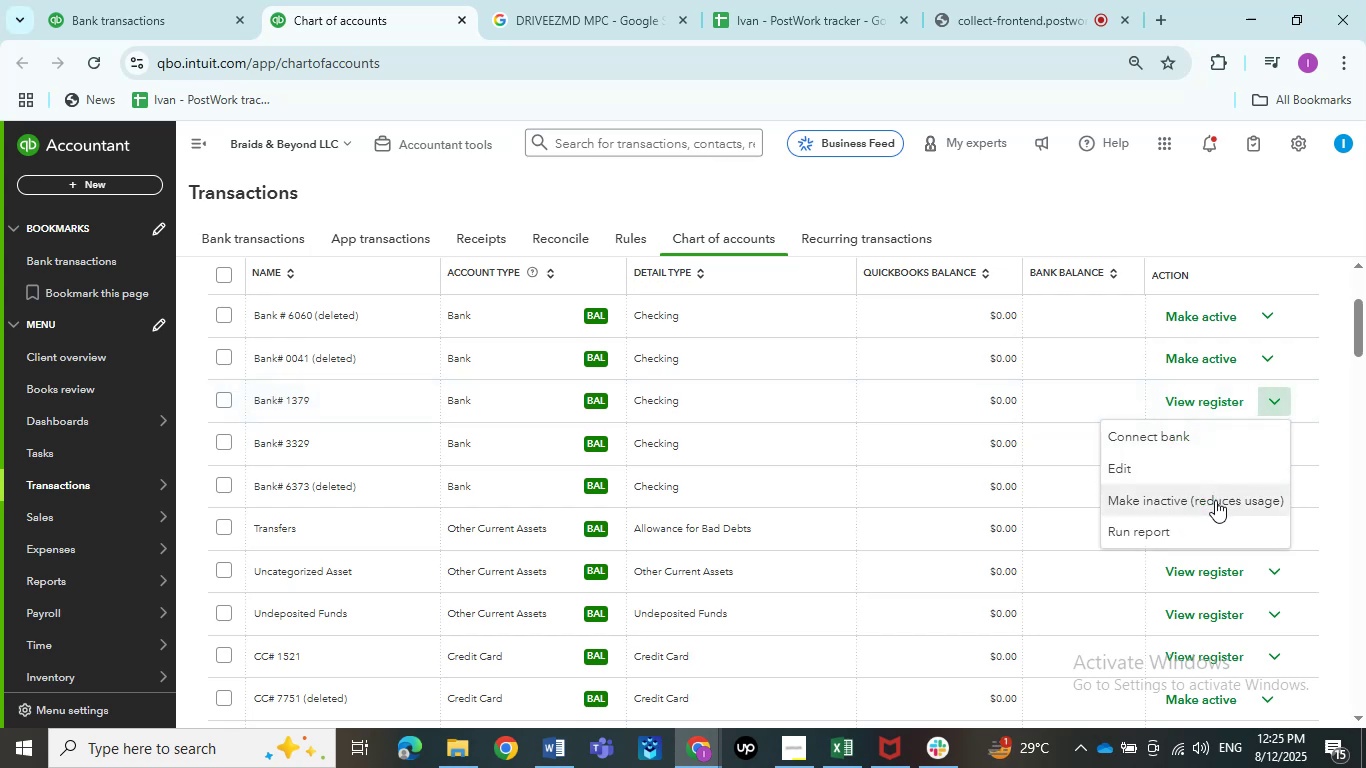 
left_click([1215, 500])
 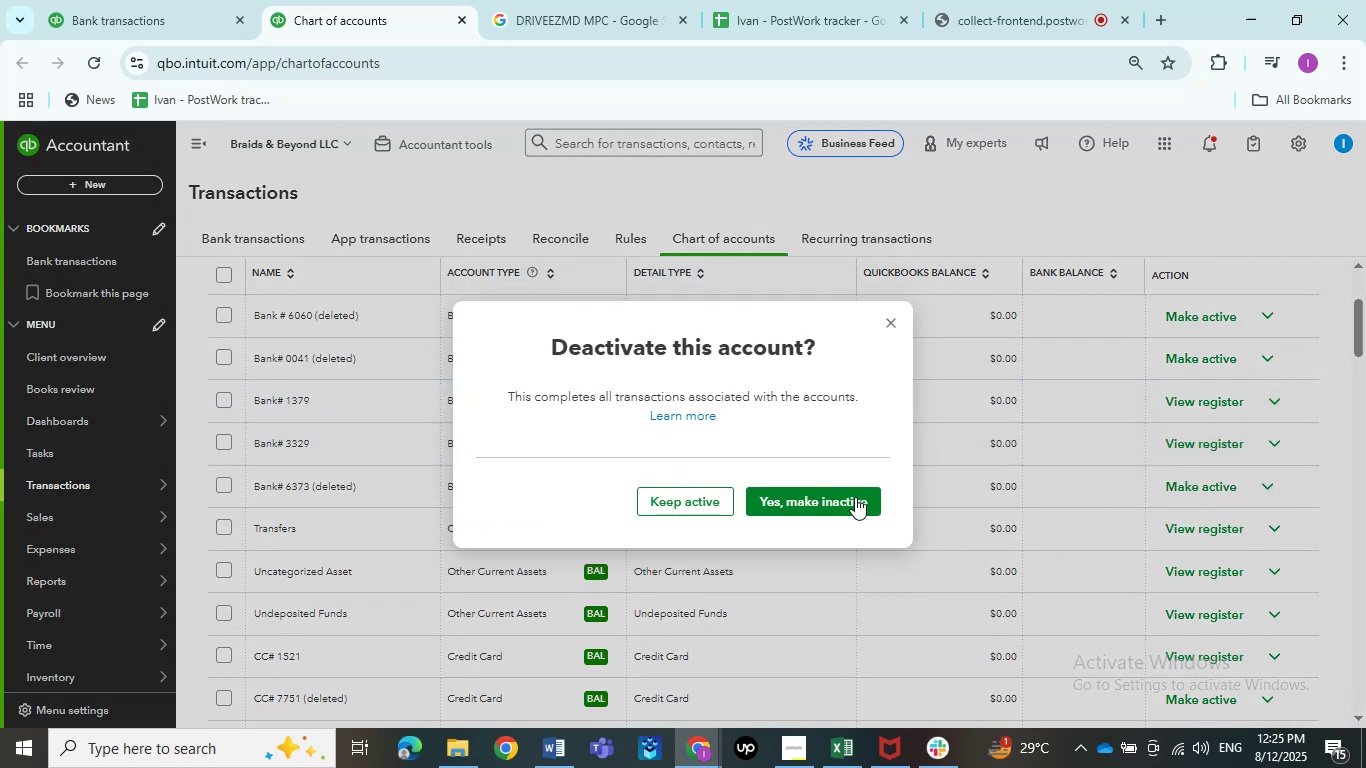 
left_click([855, 497])
 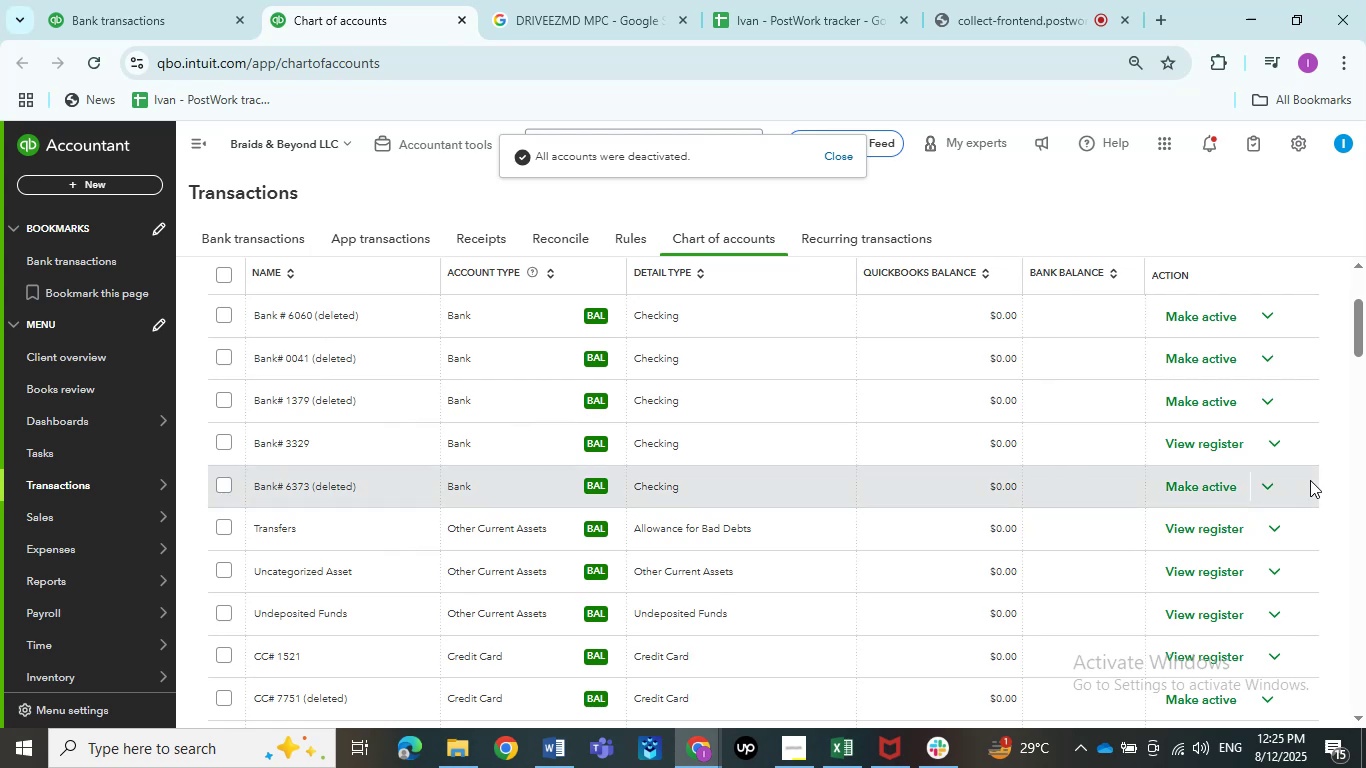 
wait(6.76)
 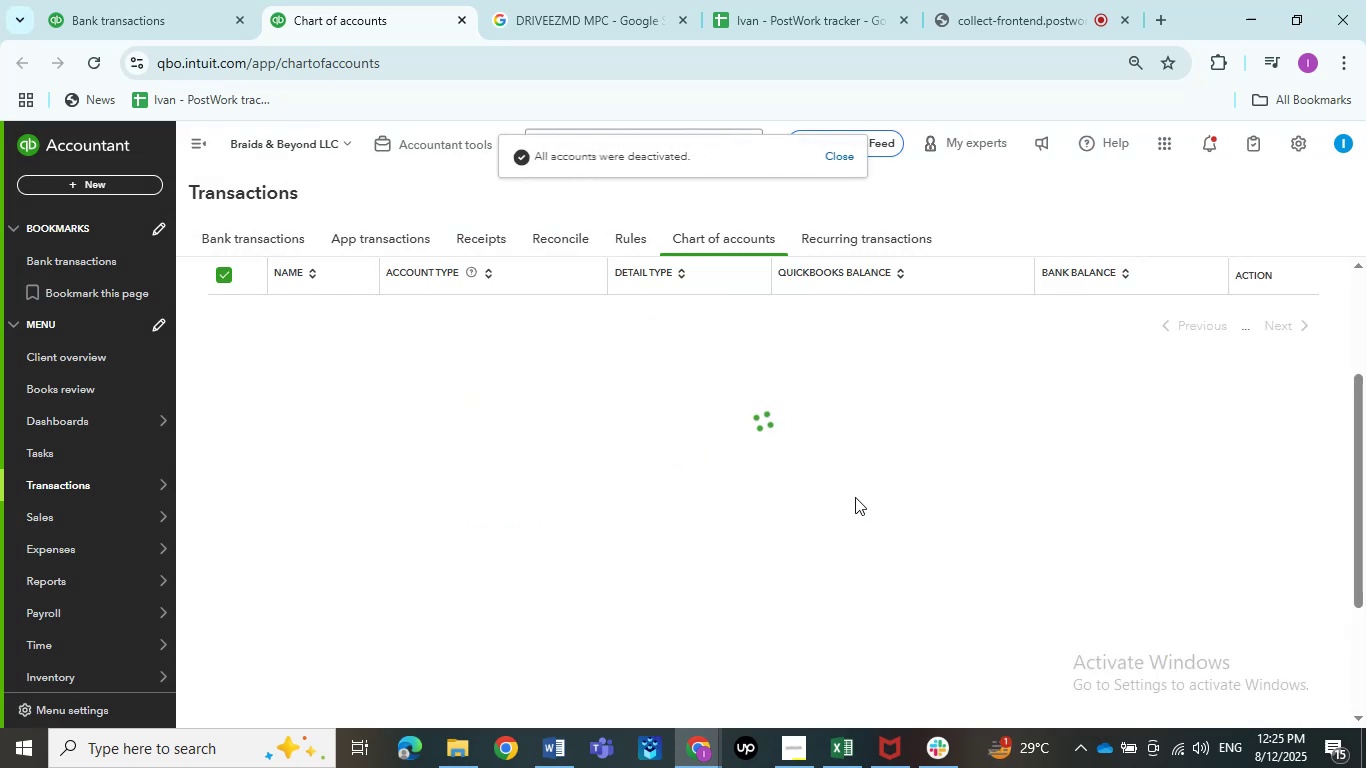 
left_click([1284, 455])
 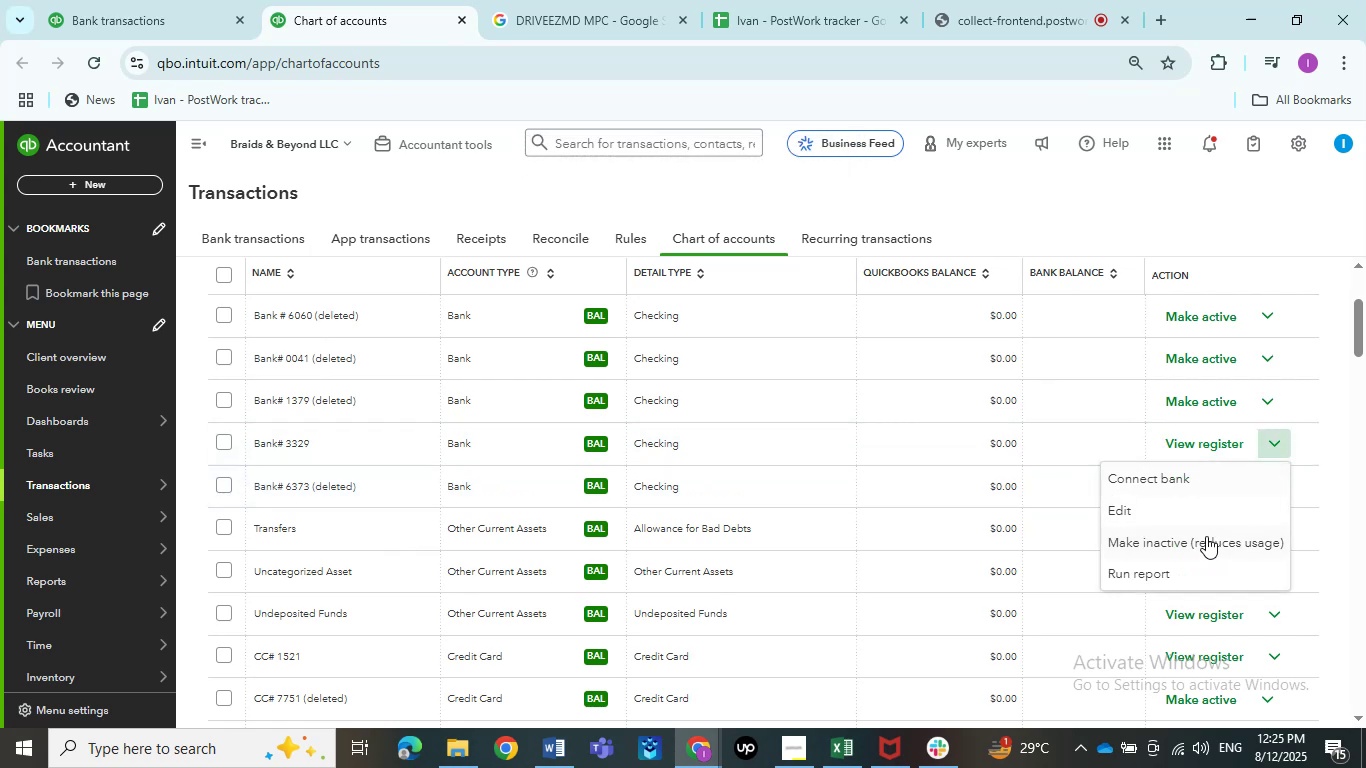 
left_click([1203, 542])
 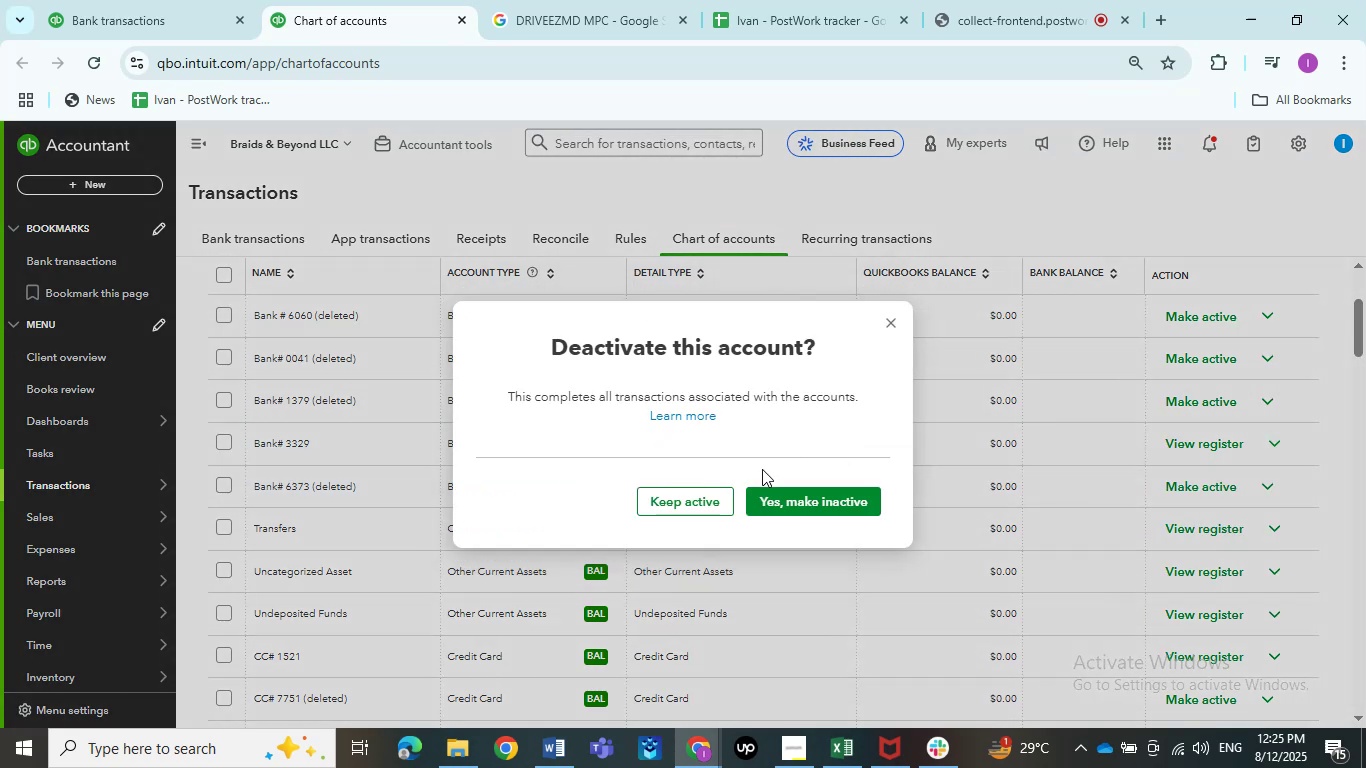 
left_click([789, 509])
 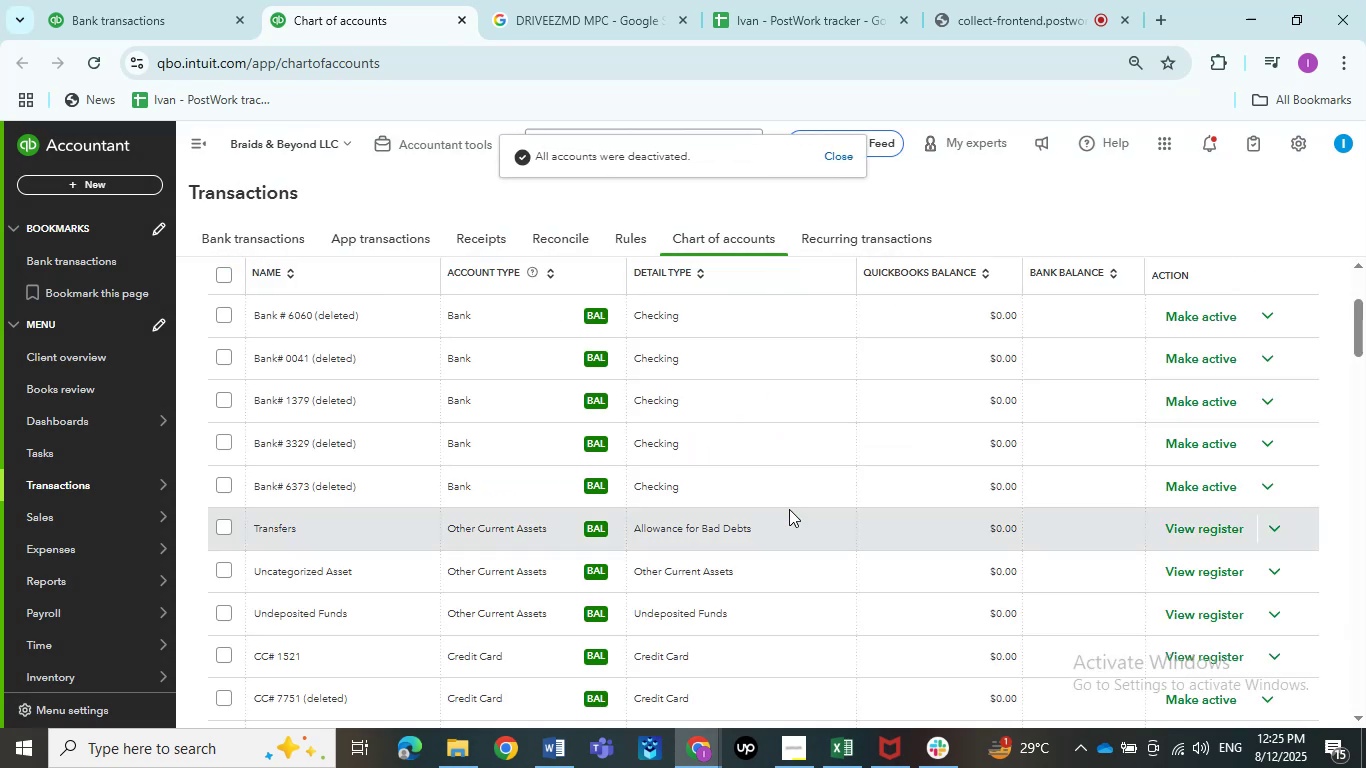 
wait(8.16)
 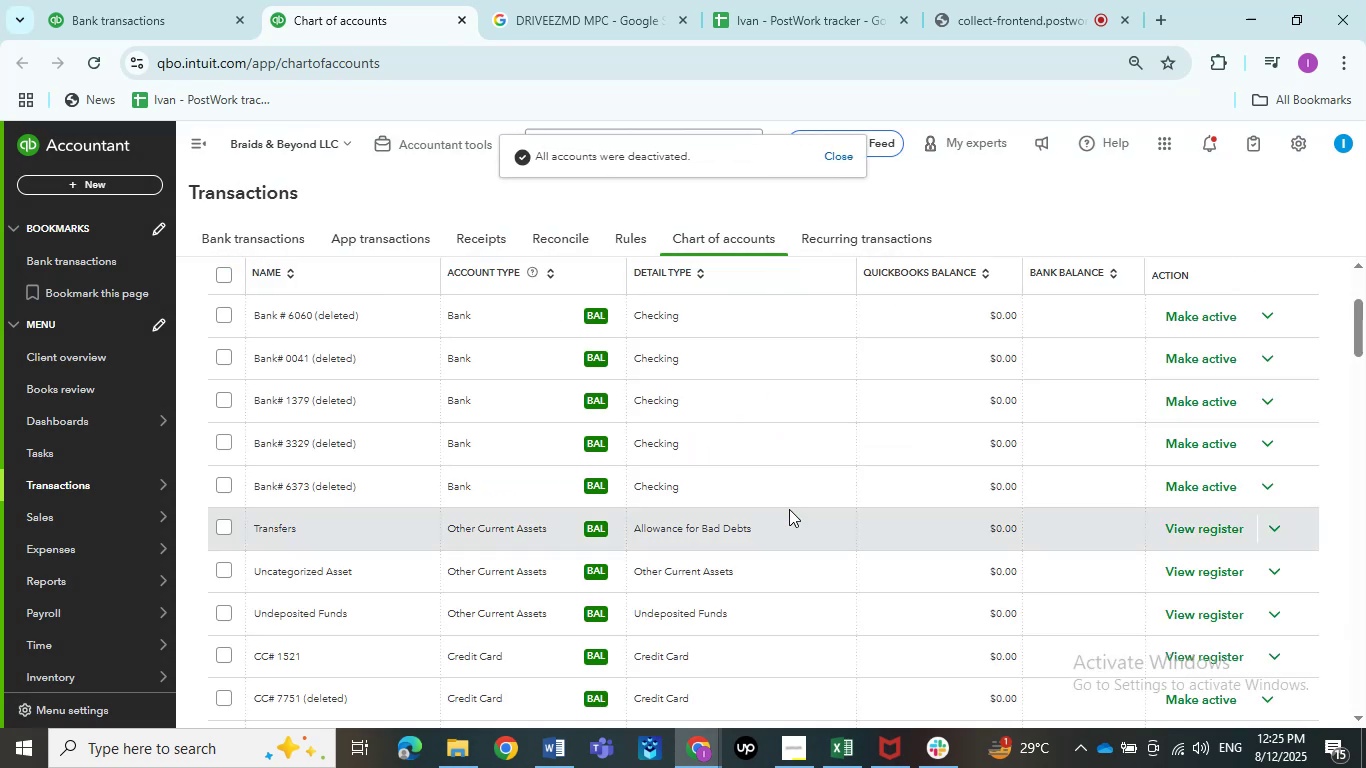 
scroll: coordinate [892, 404], scroll_direction: down, amount: 1.0
 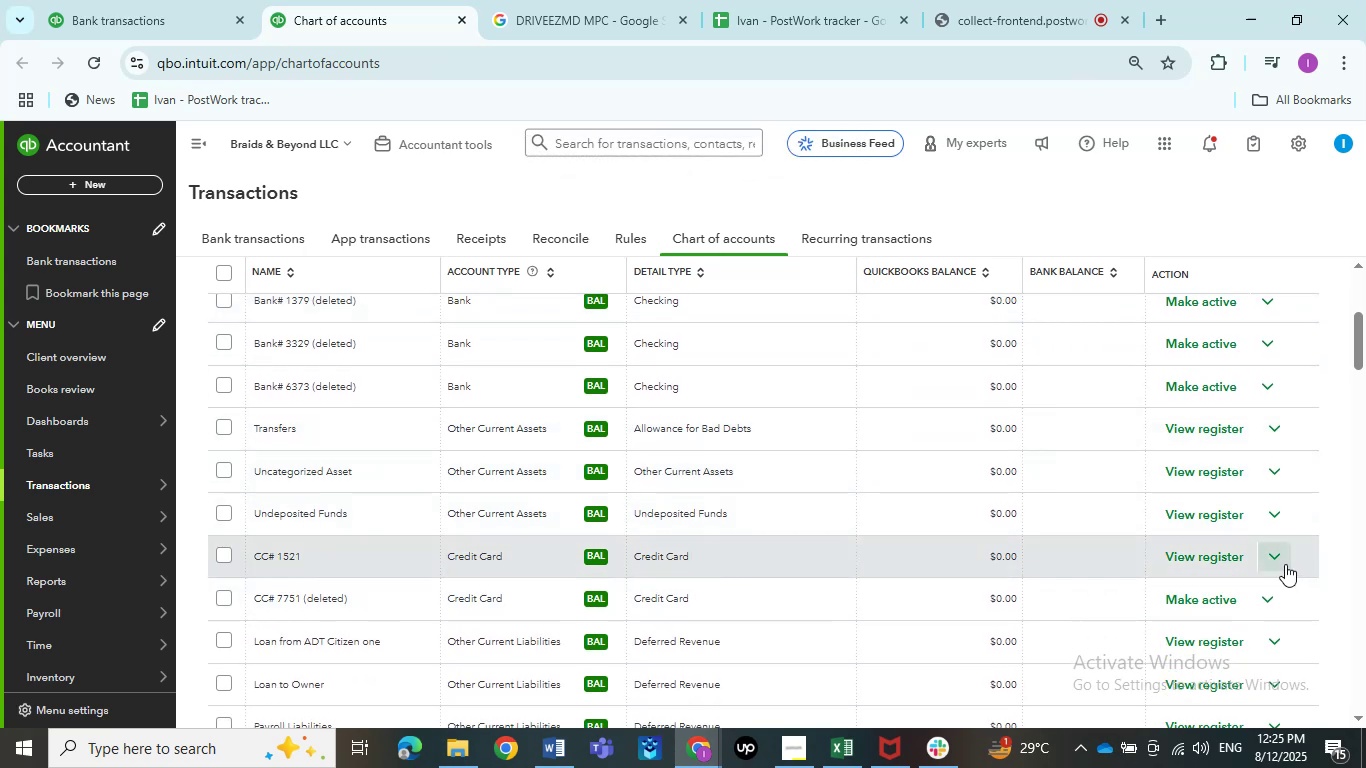 
left_click([1190, 627])
 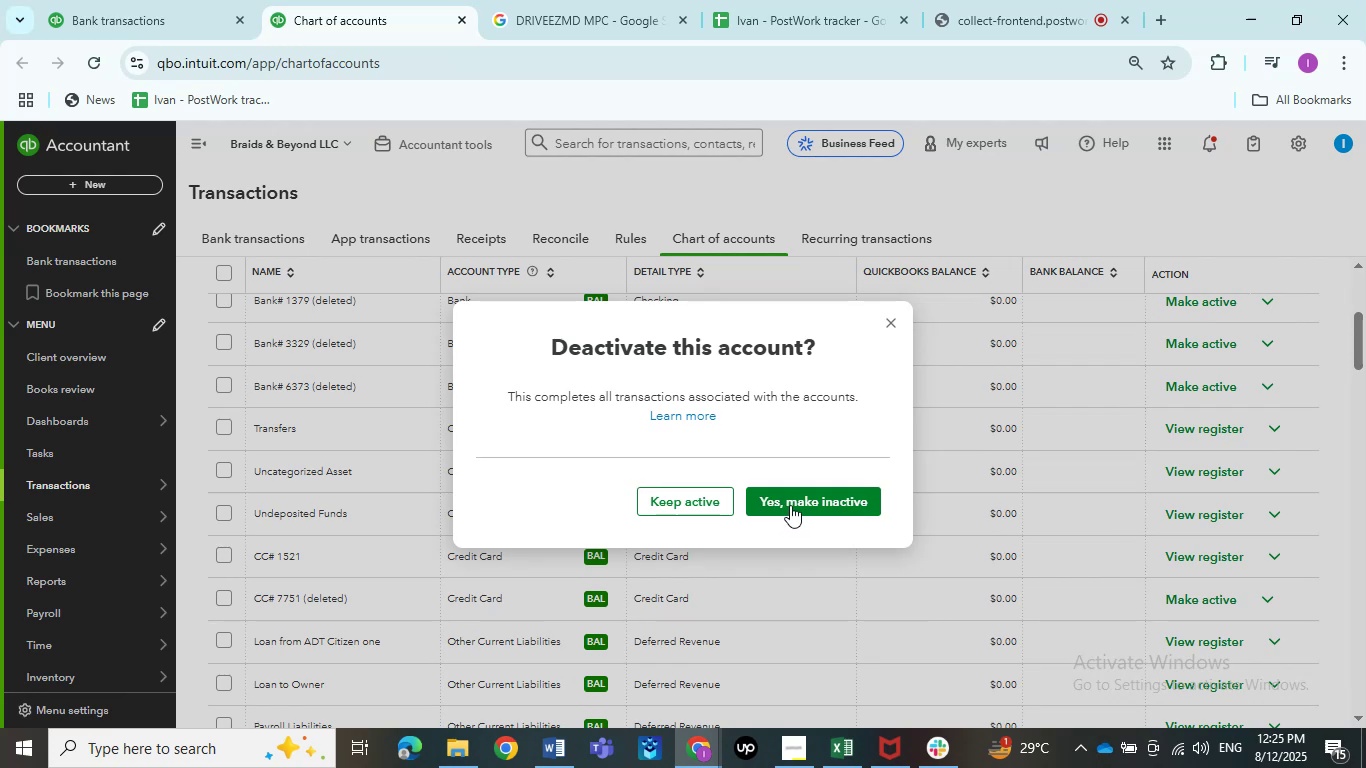 
left_click([790, 505])
 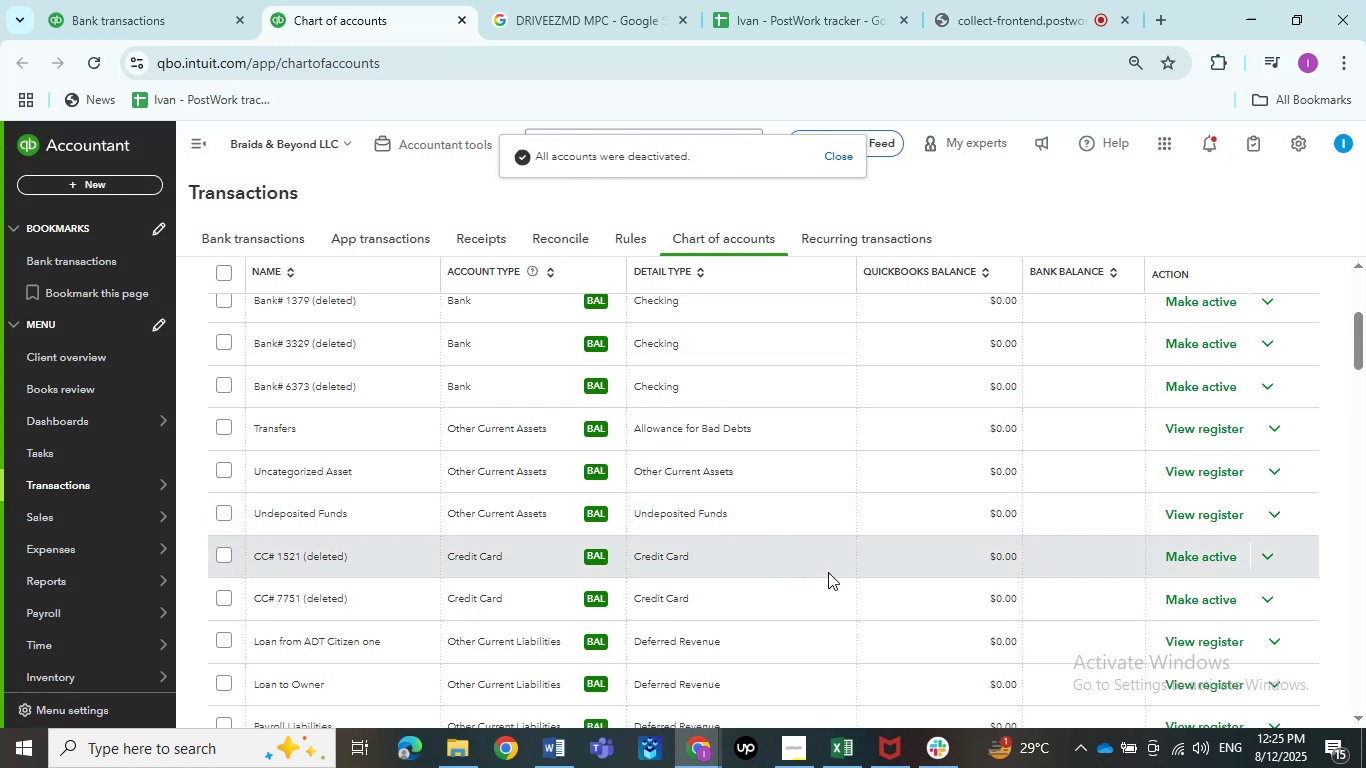 
wait(10.85)
 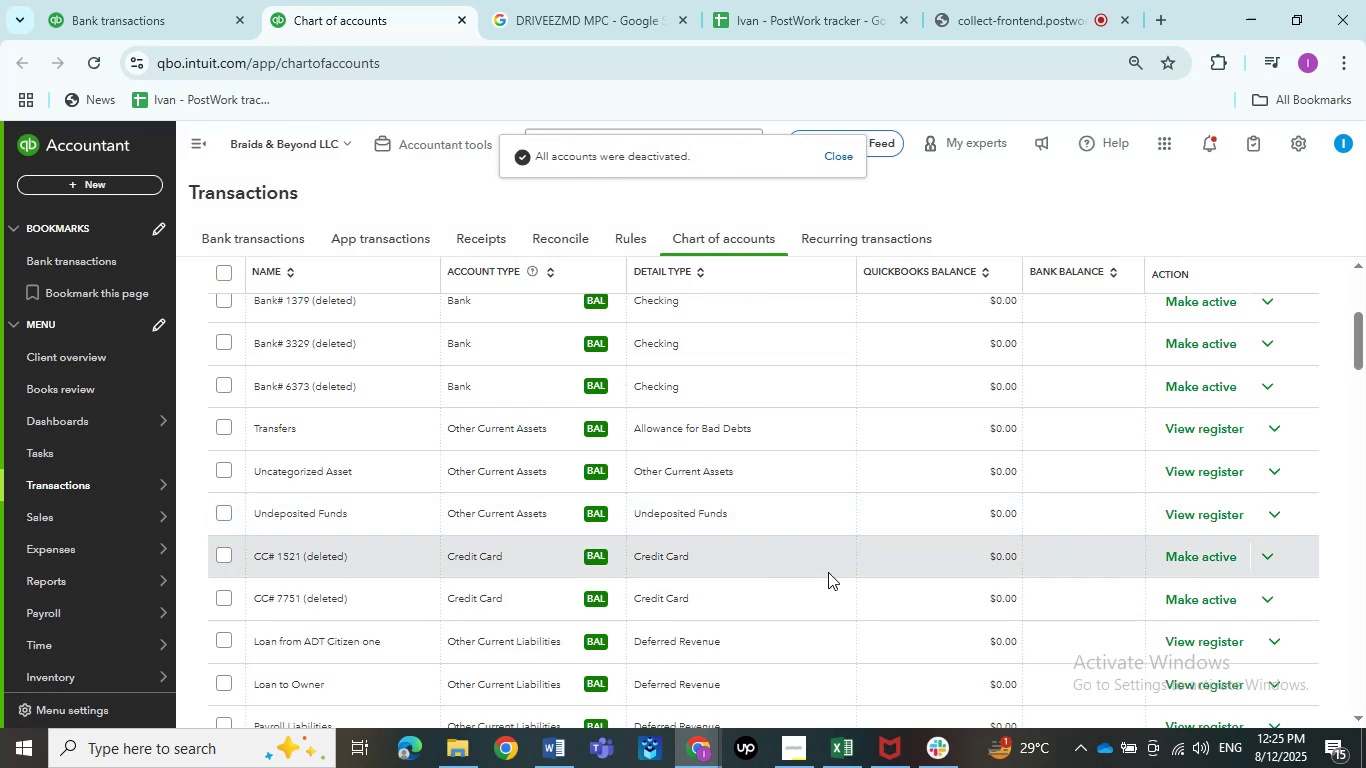 
scroll: coordinate [928, 427], scroll_direction: up, amount: 12.0
 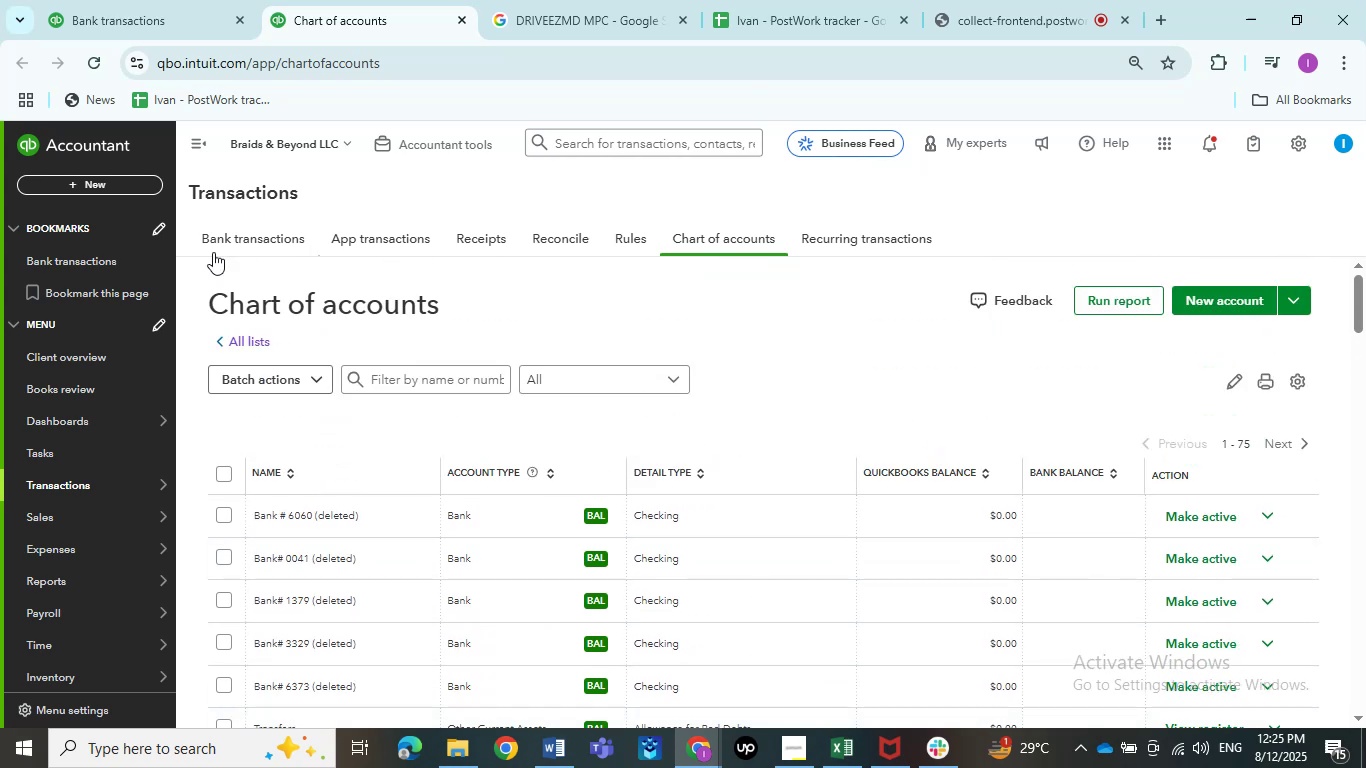 
left_click([244, 243])
 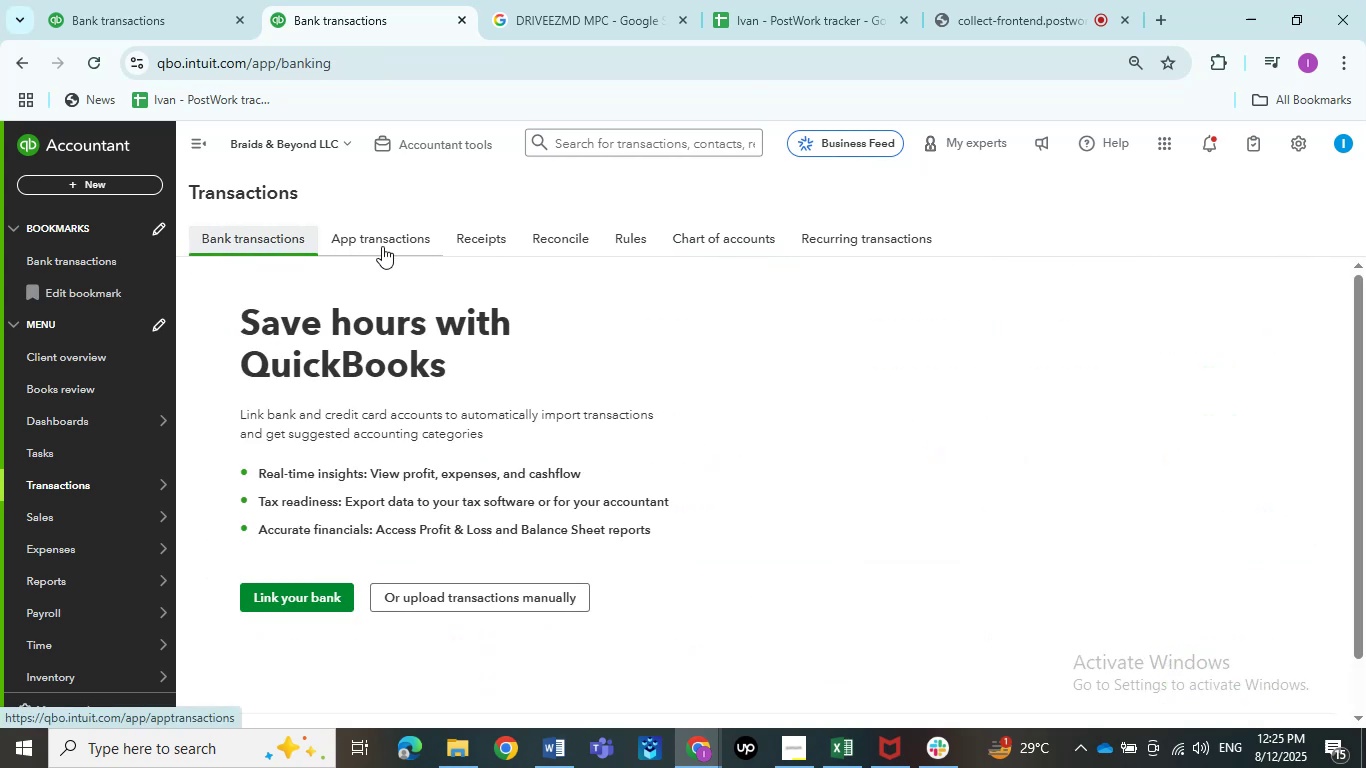 
wait(8.44)
 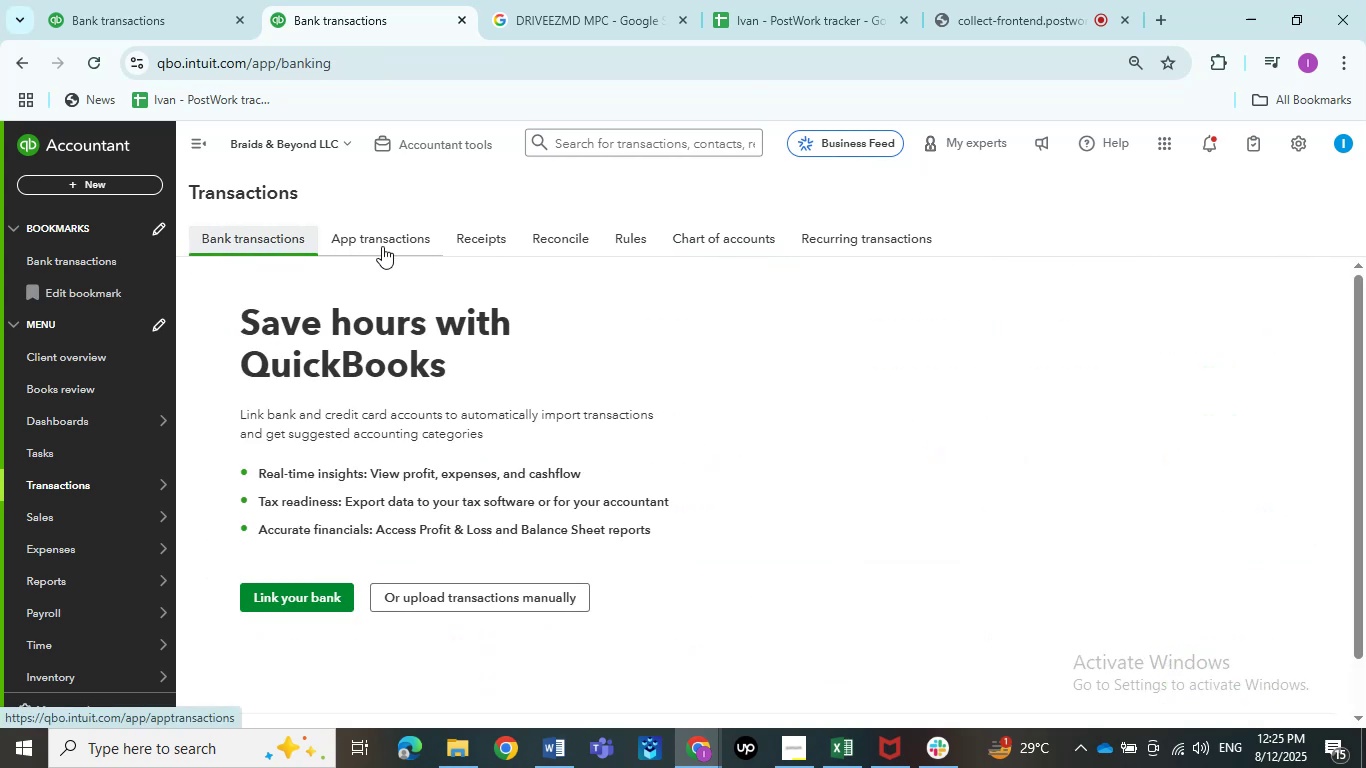 
left_click([423, 0])
 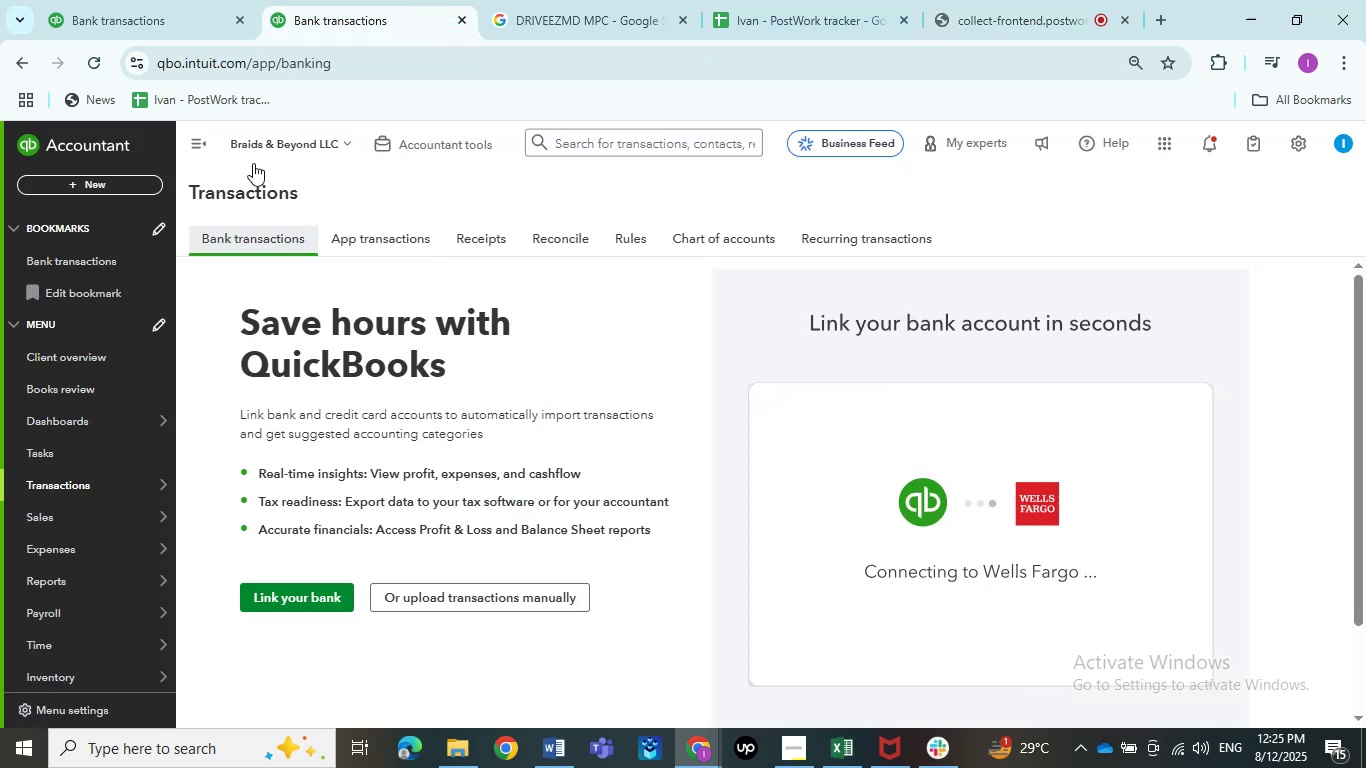 
left_click([199, 129])
 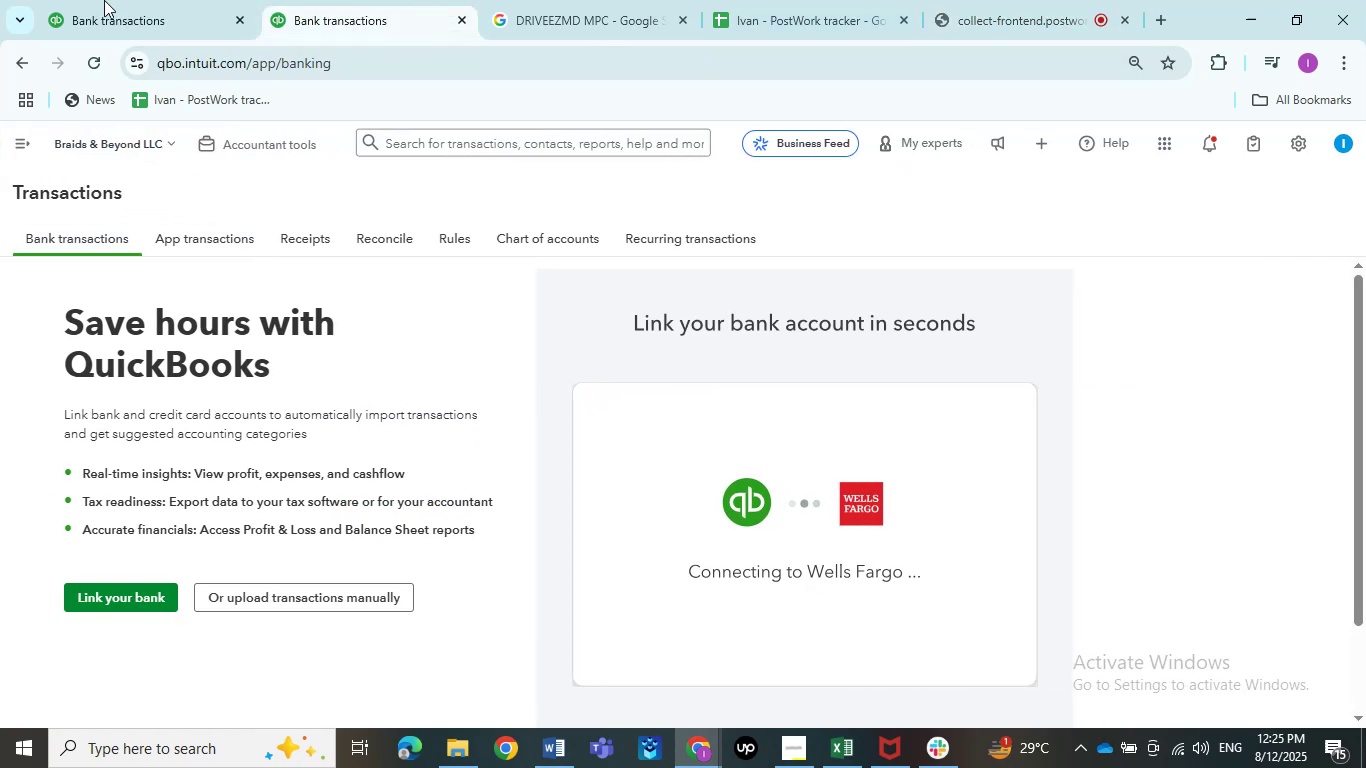 
left_click([102, 0])
 